 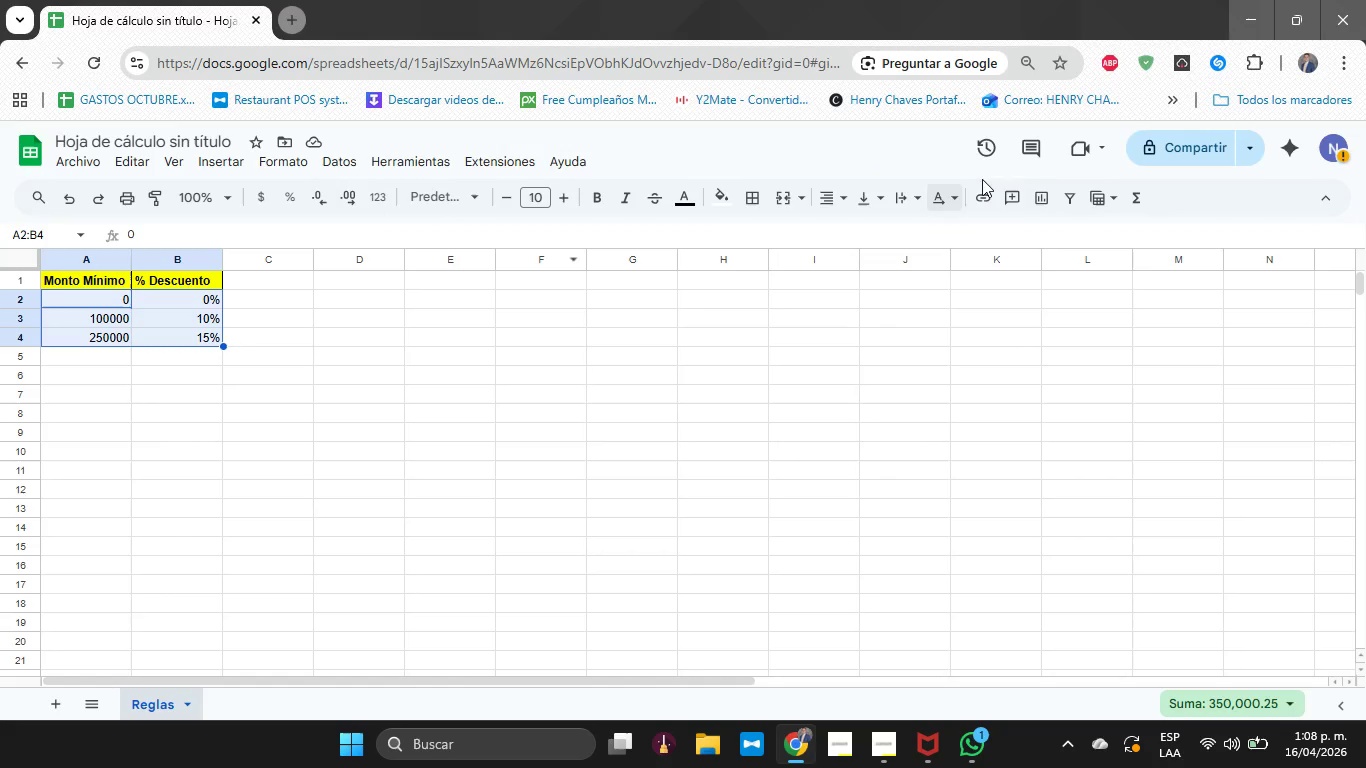 
left_click([750, 211])
 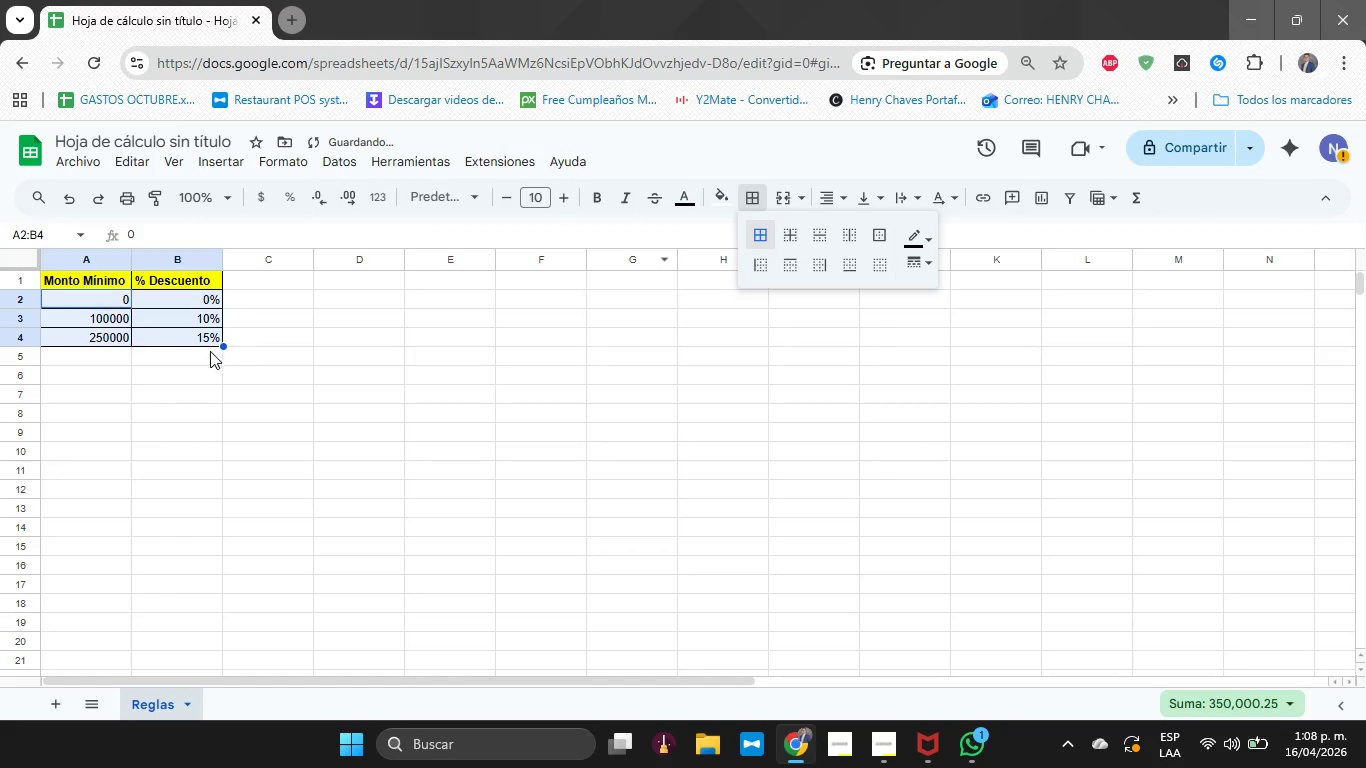 
left_click([353, 382])
 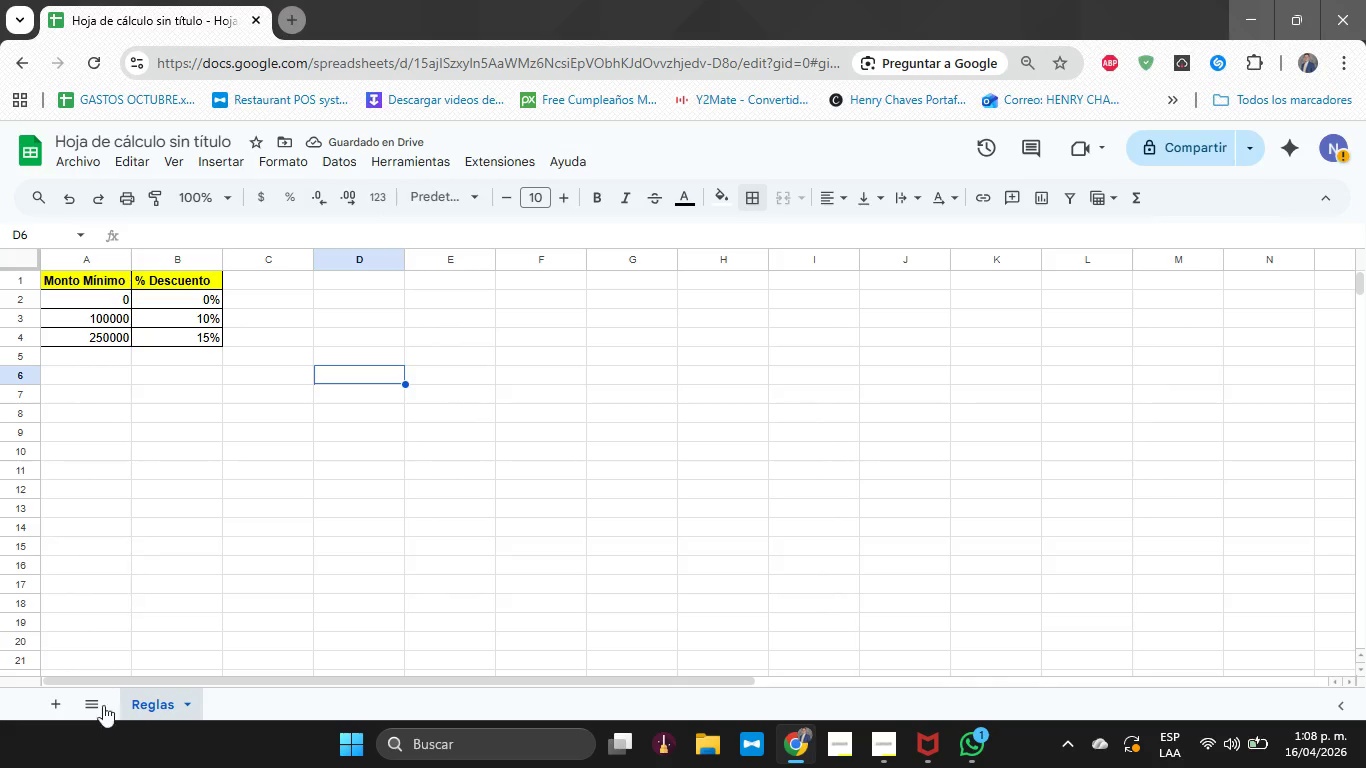 
left_click([55, 699])
 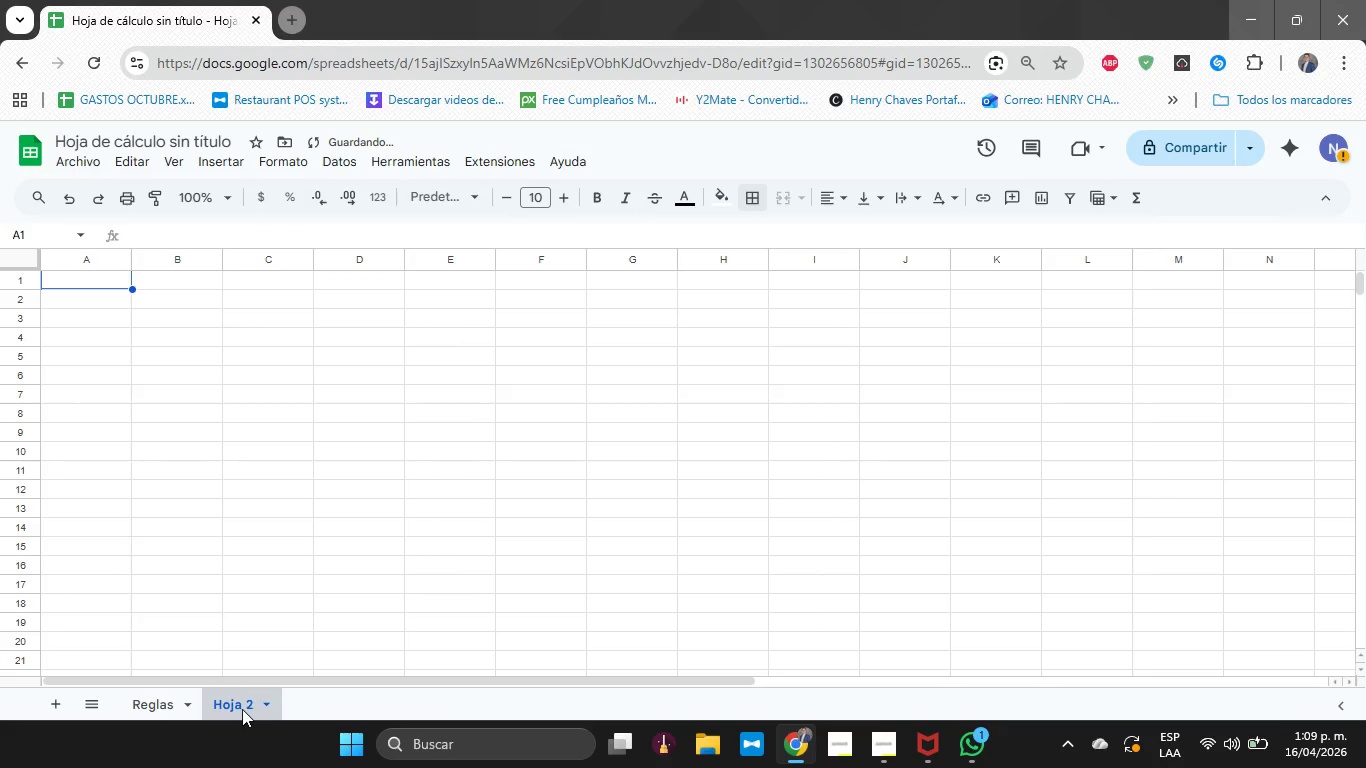 
double_click([241, 708])
 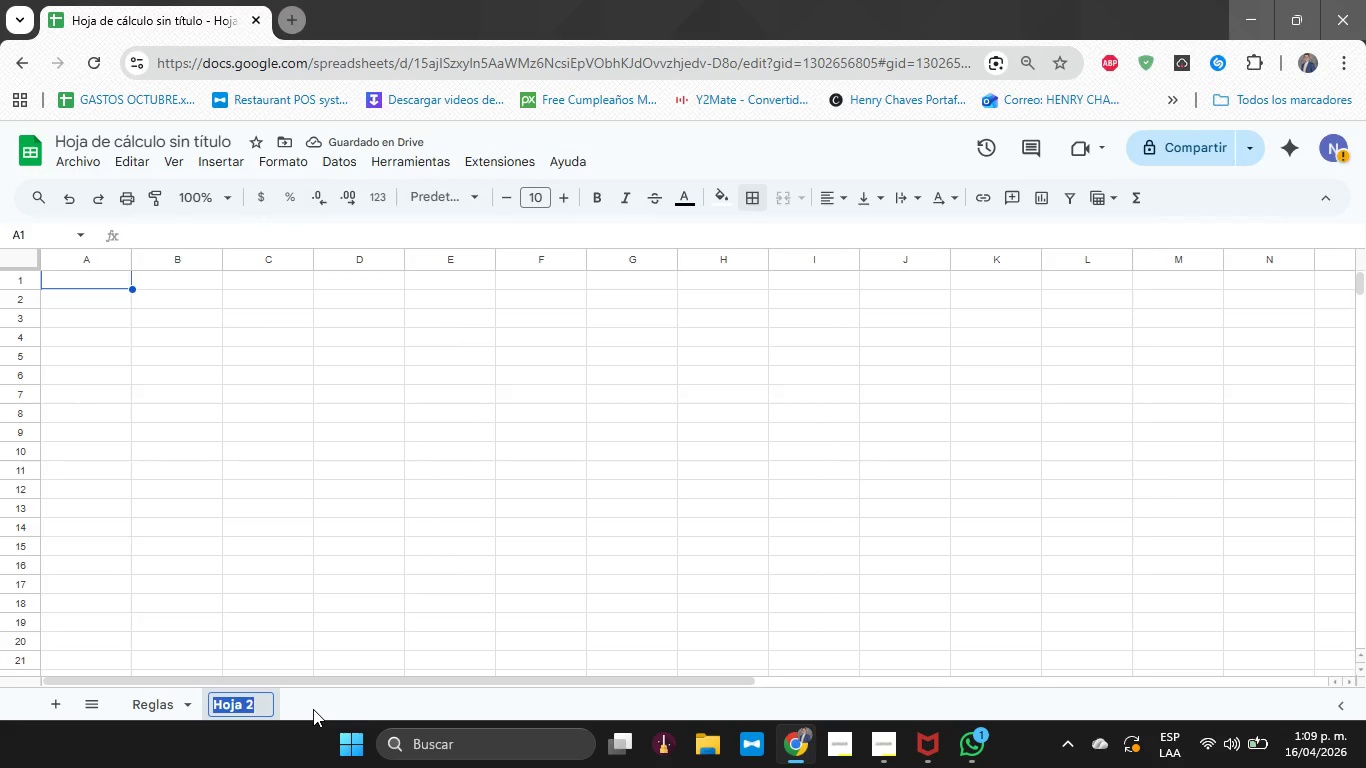 
type(Pedido)
 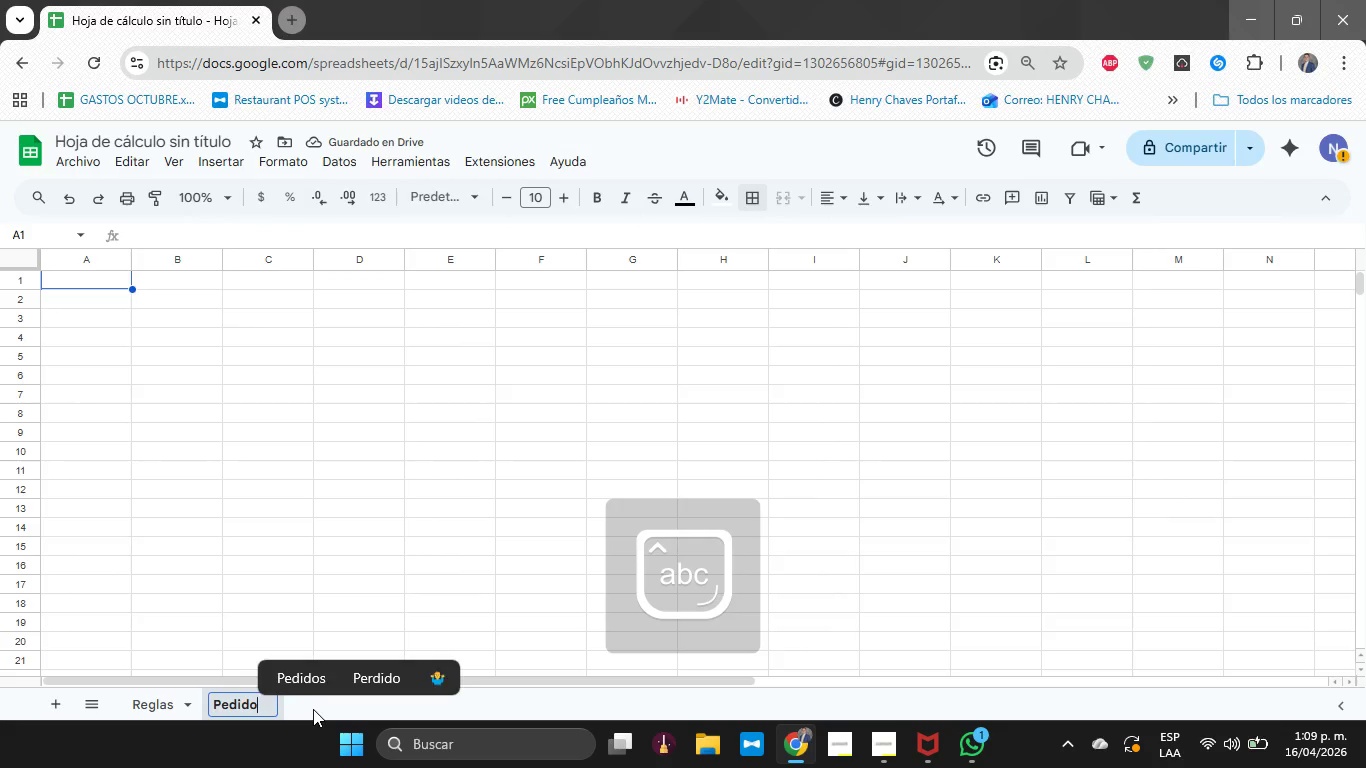 
key(Enter)
 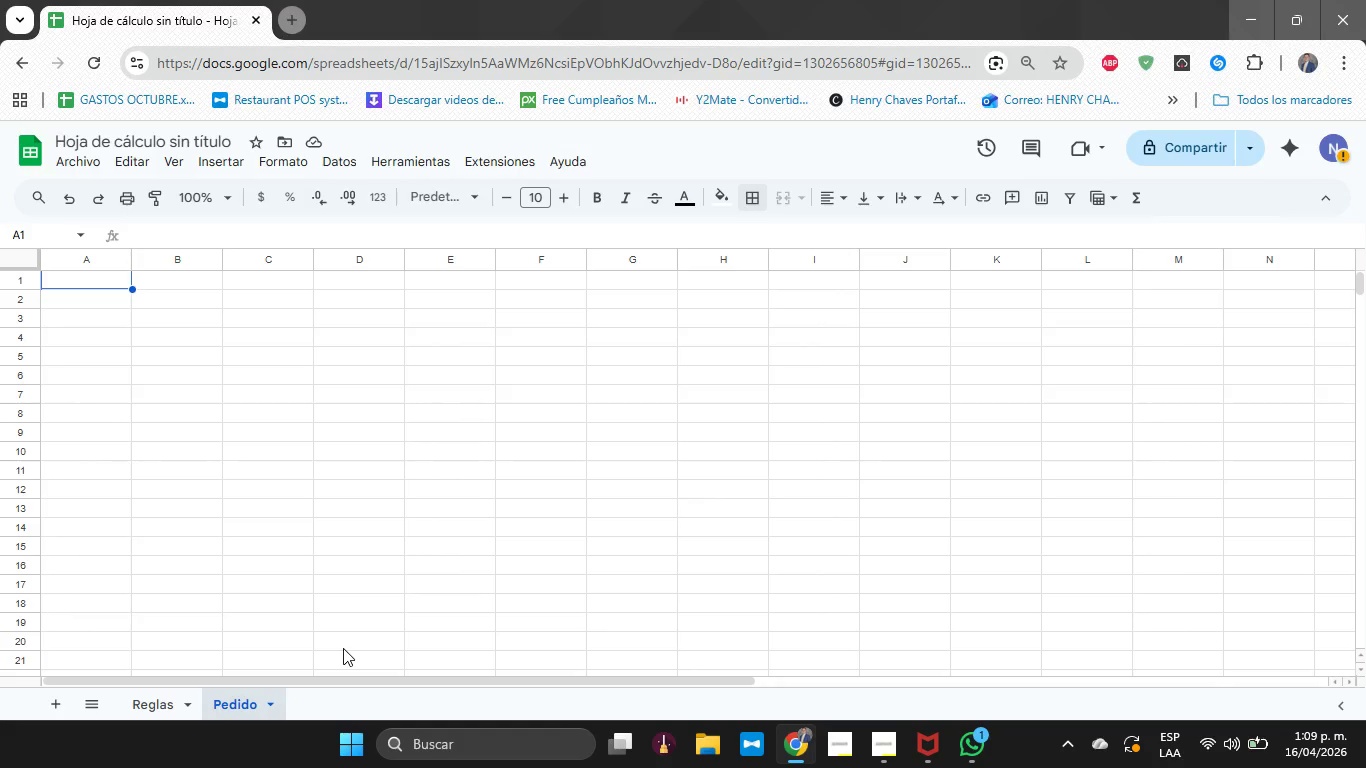 
wait(7.3)
 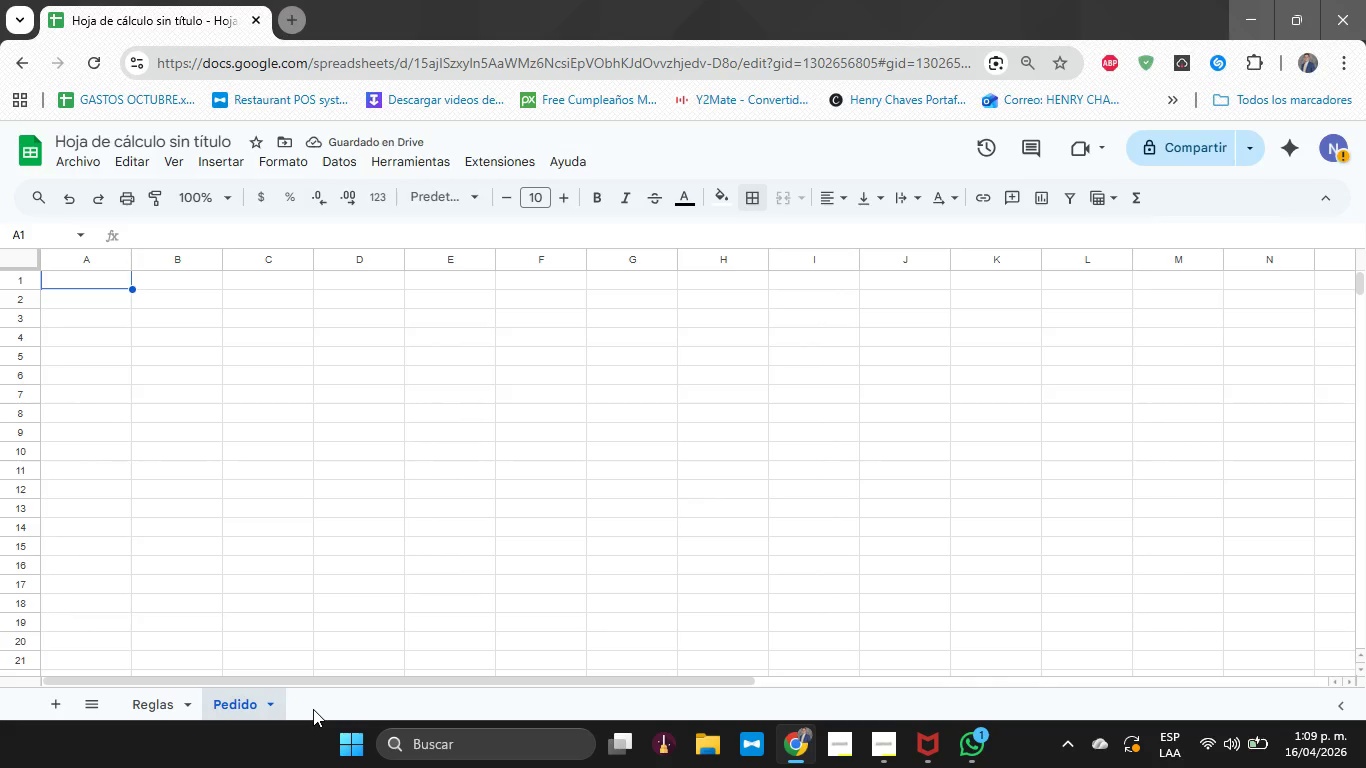 
type(Producto)
key(Tab)
type(Precio)
key(Tab)
type(Cantidad)
key(Tab)
type(Subtotal)
 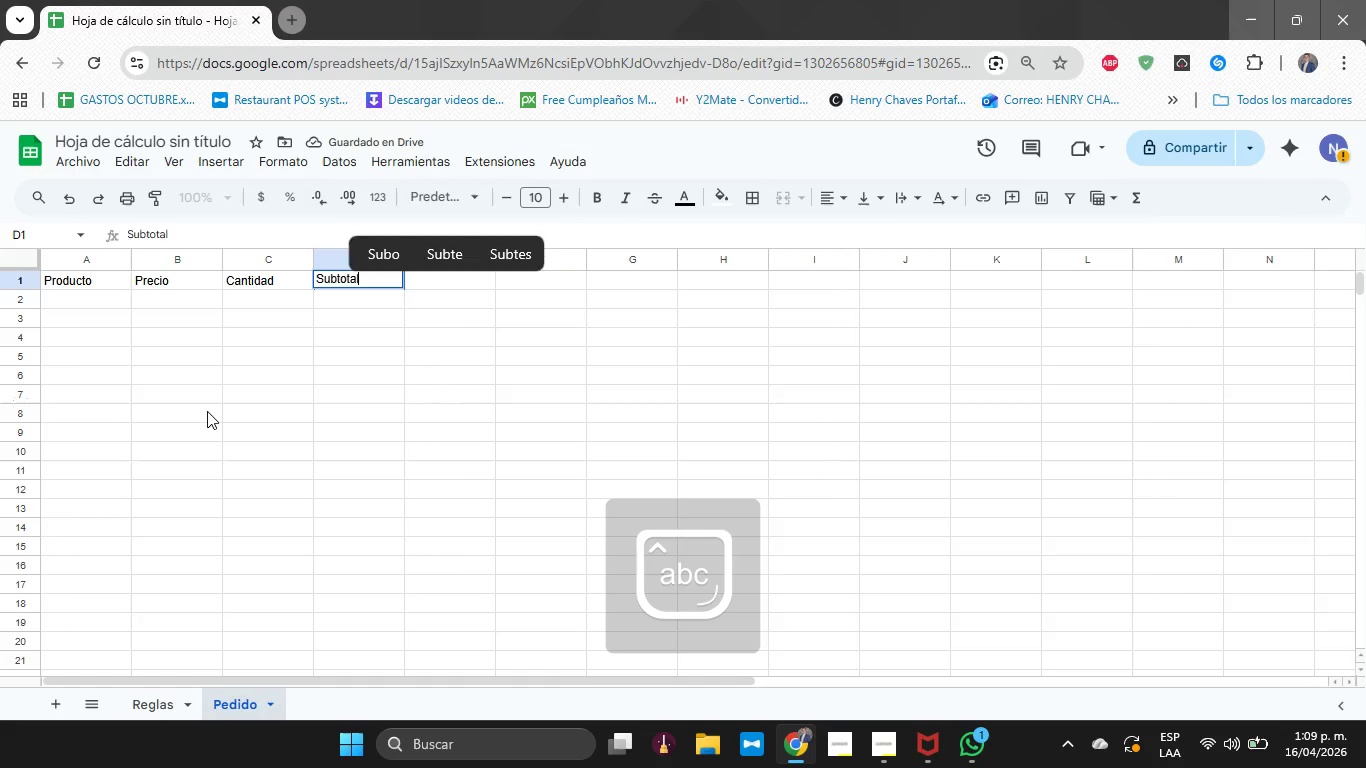 
key(Enter)
 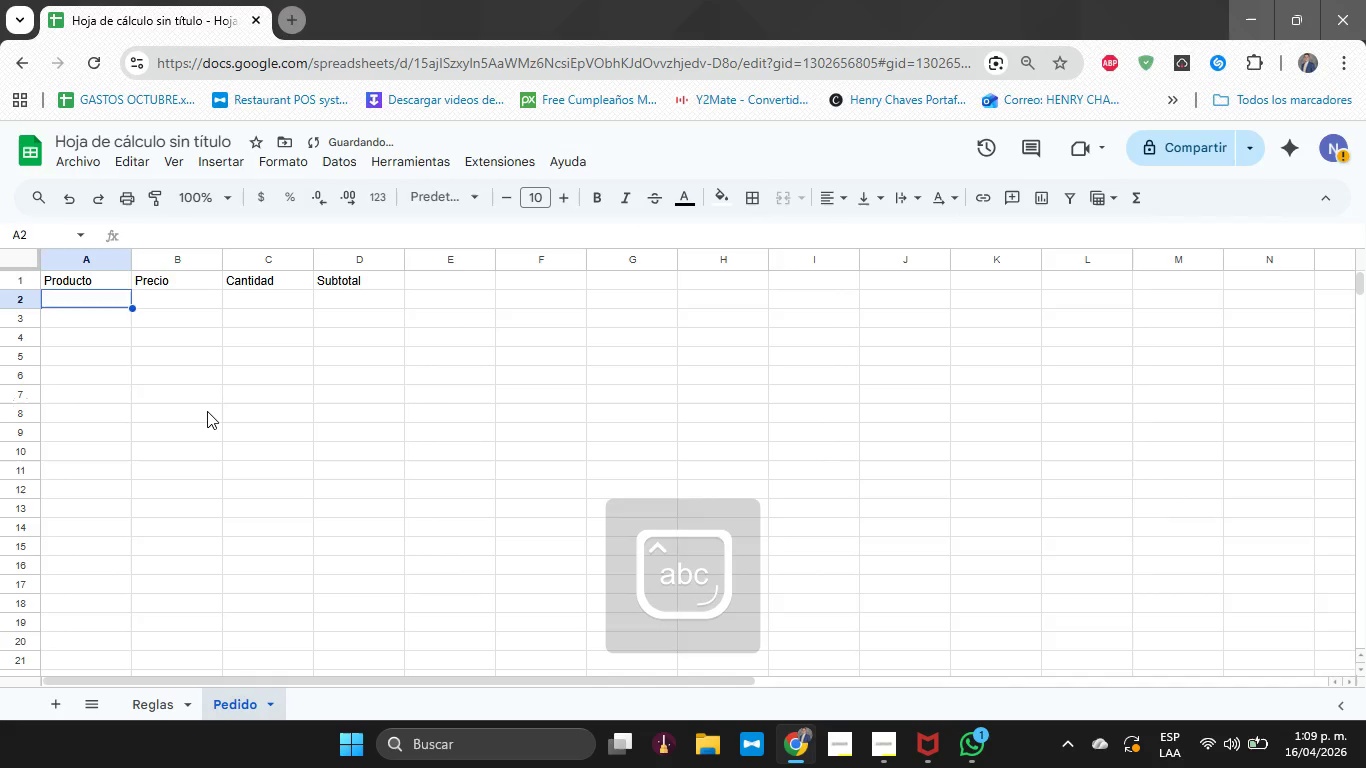 
key(ArrowUp)
 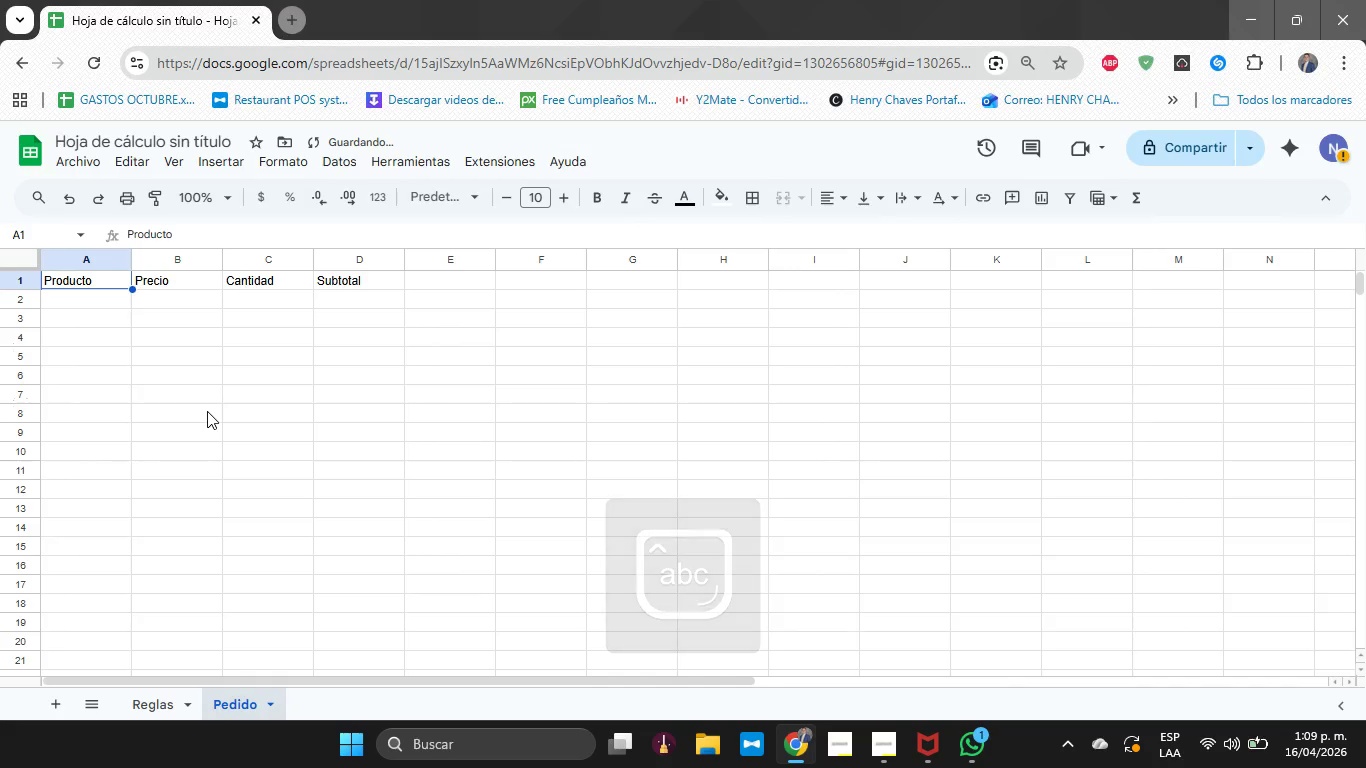 
key(Shift+ArrowRight)
 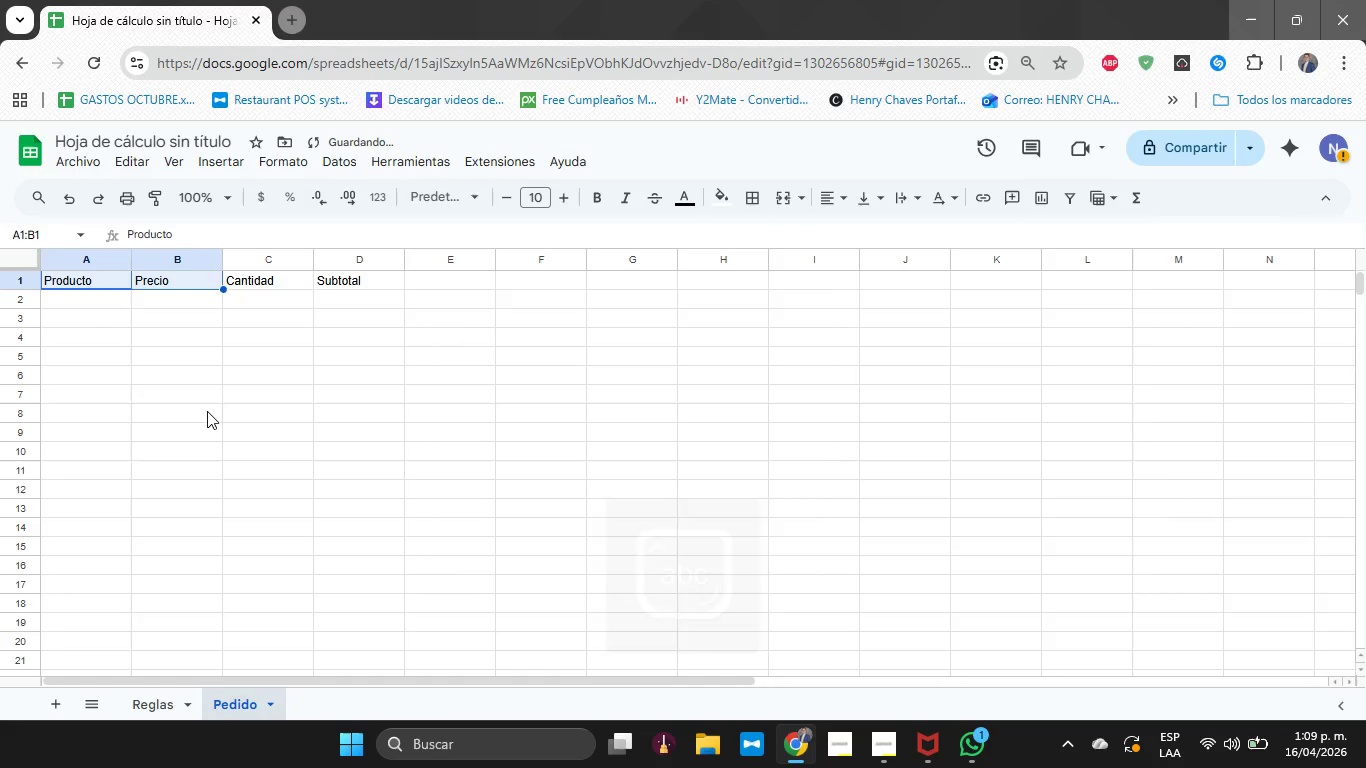 
key(Shift+ArrowRight)
 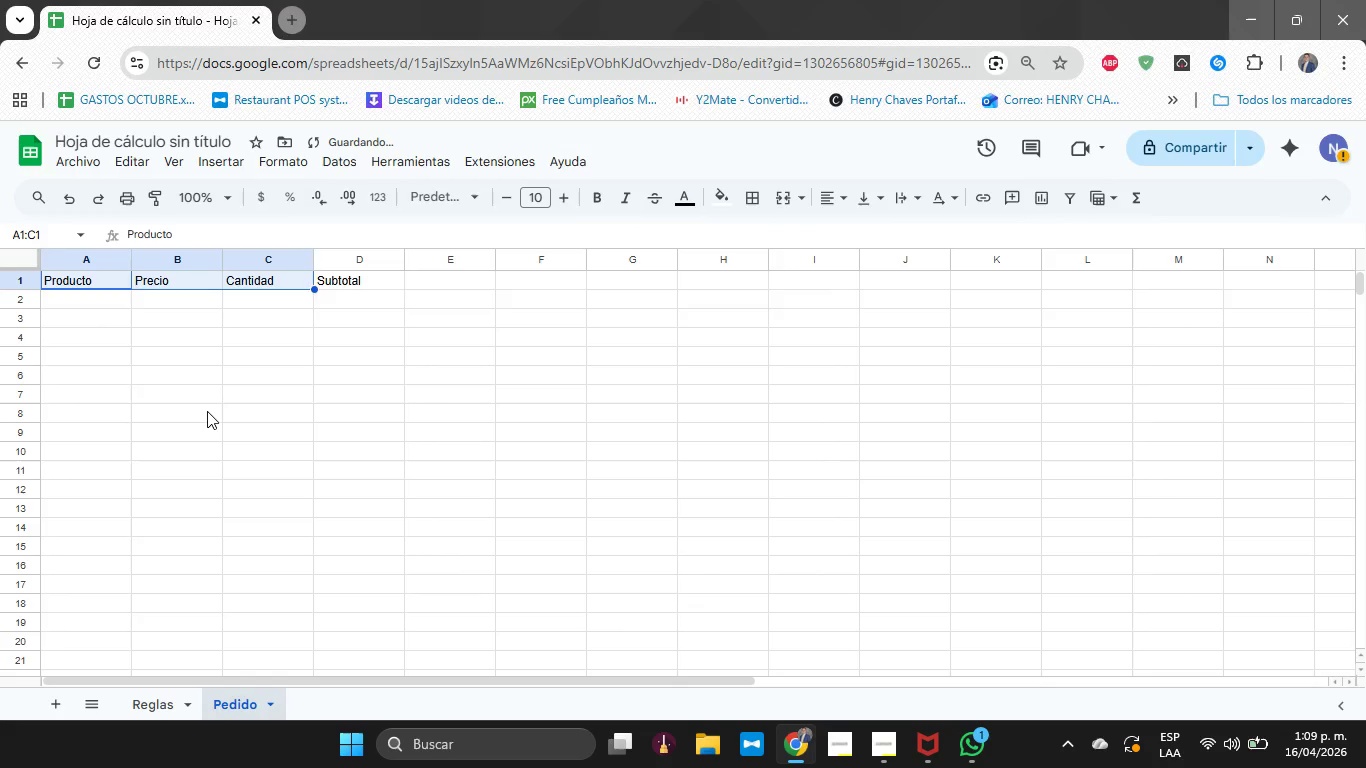 
key(Shift+ArrowRight)
 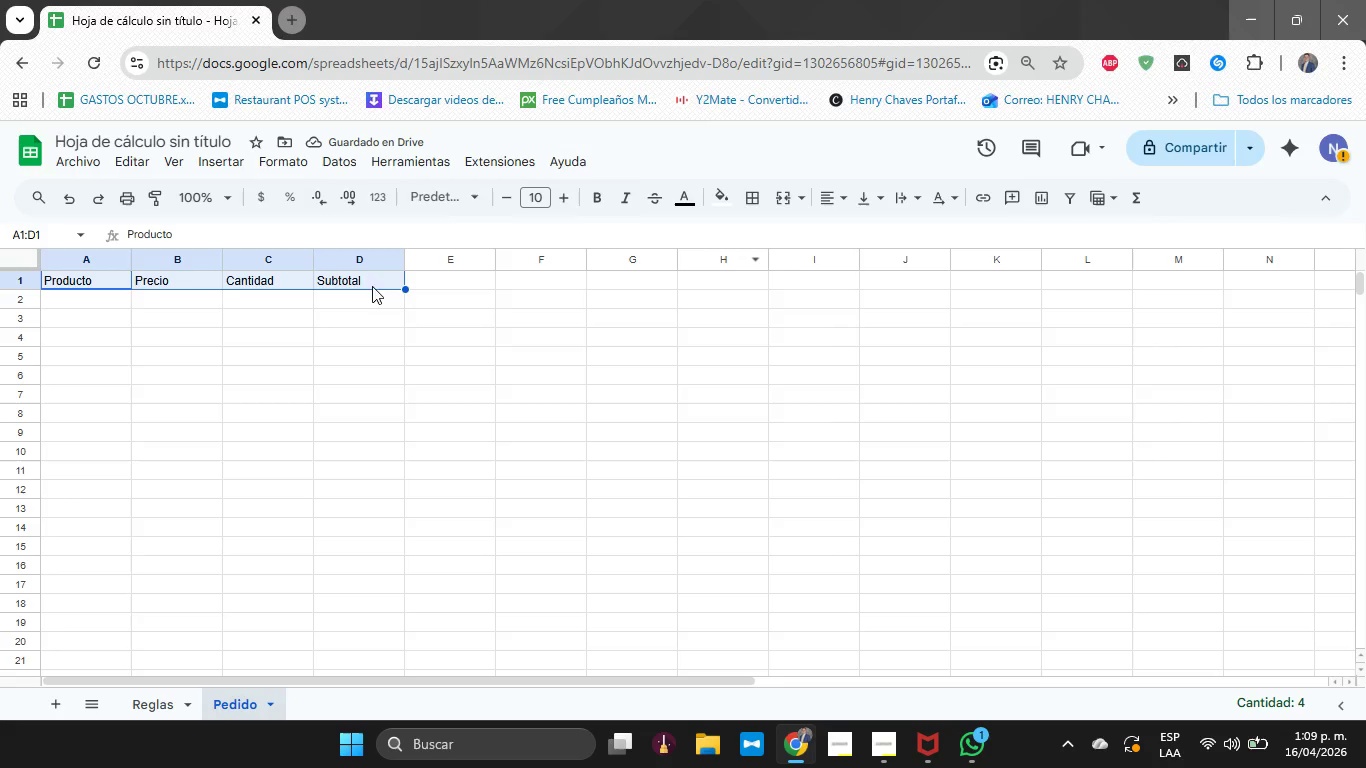 
left_click([750, 190])
 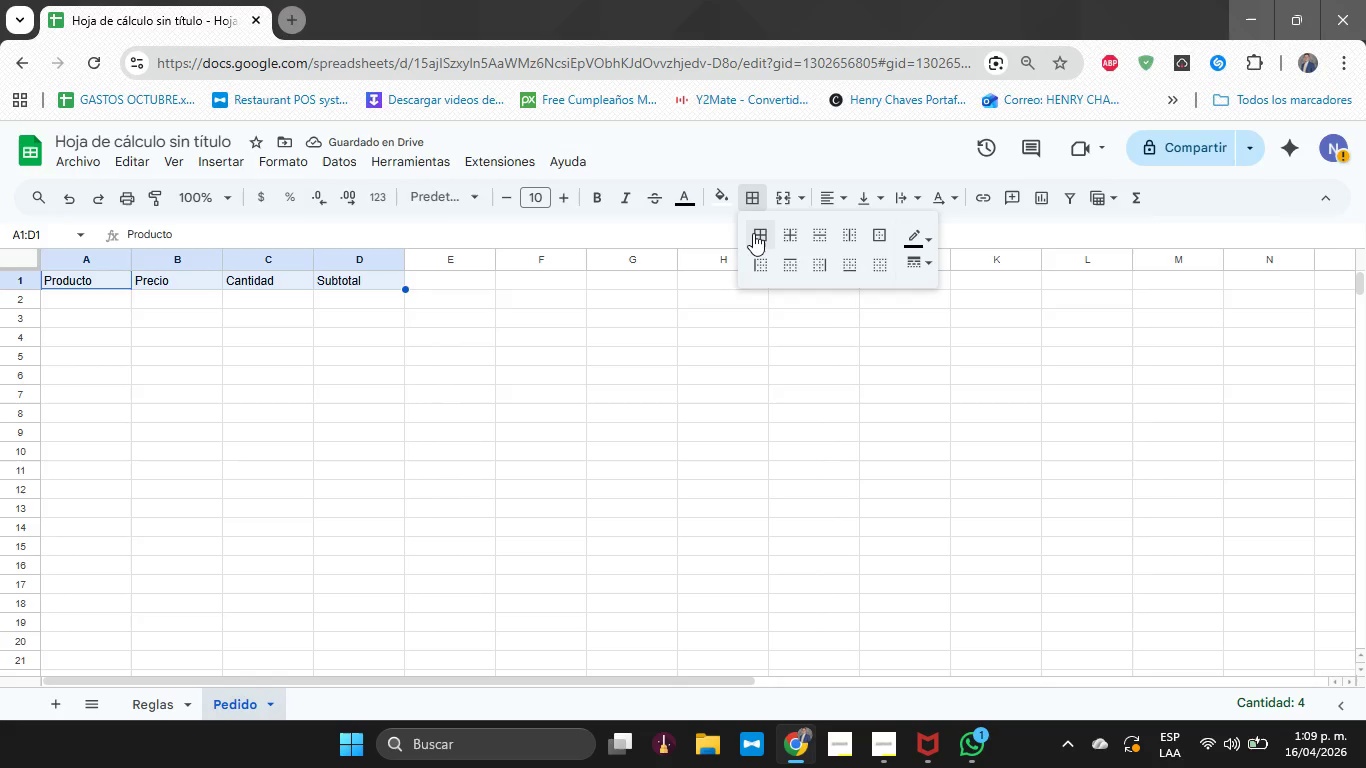 
left_click([753, 233])
 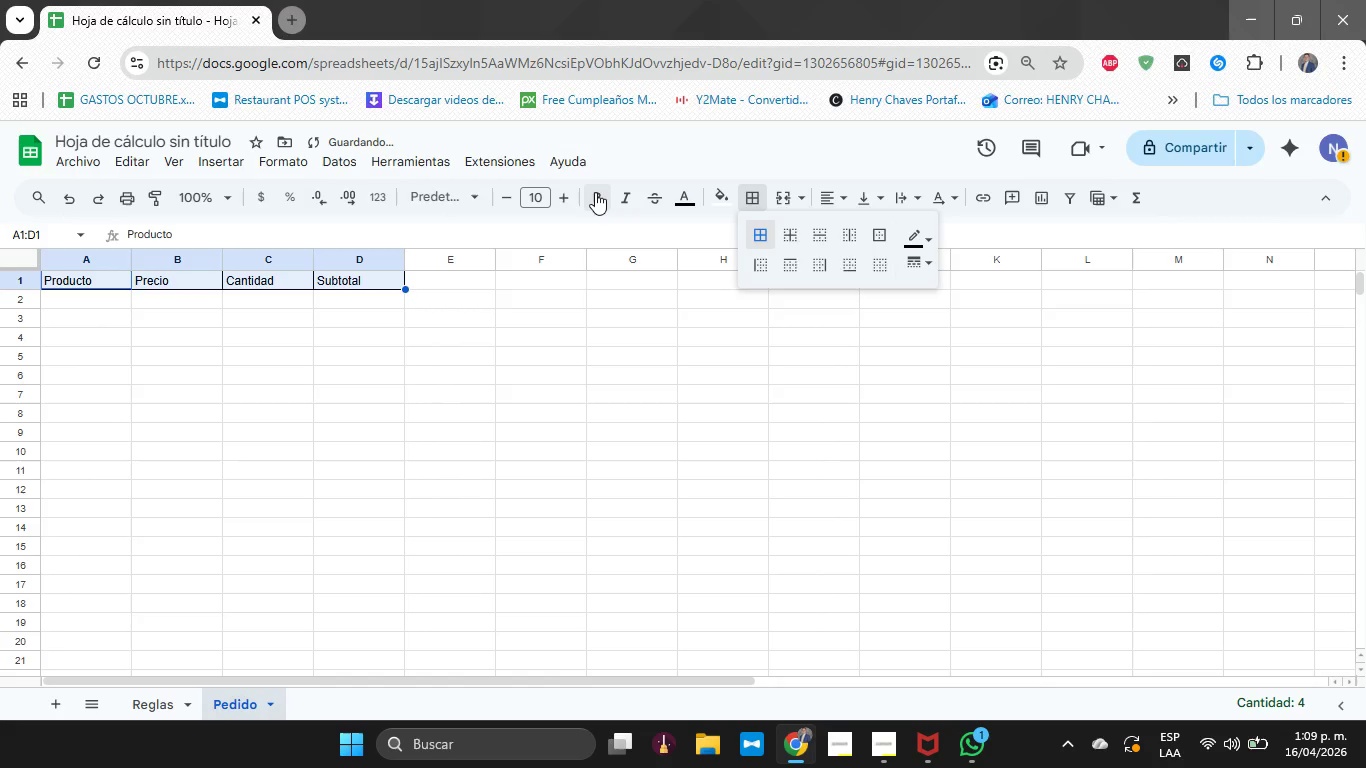 
left_click([596, 192])
 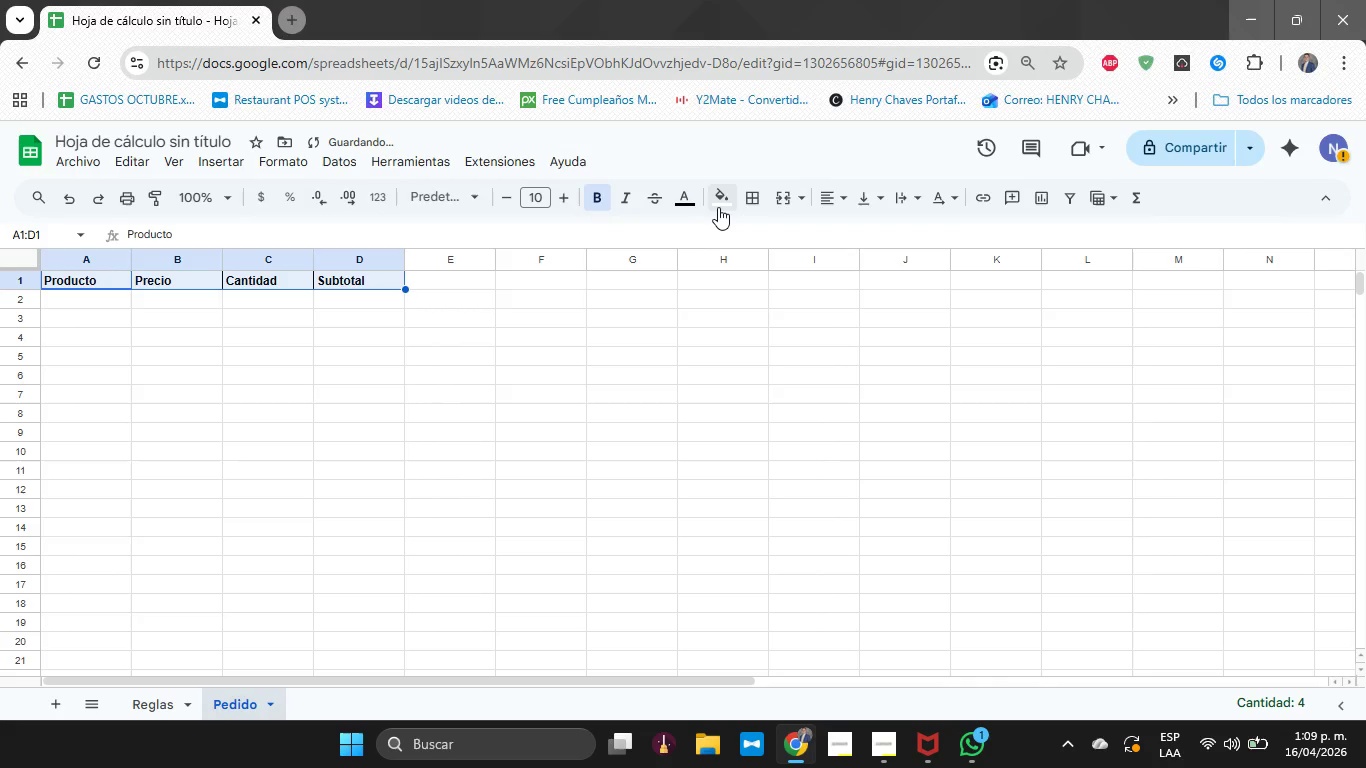 
left_click([722, 203])
 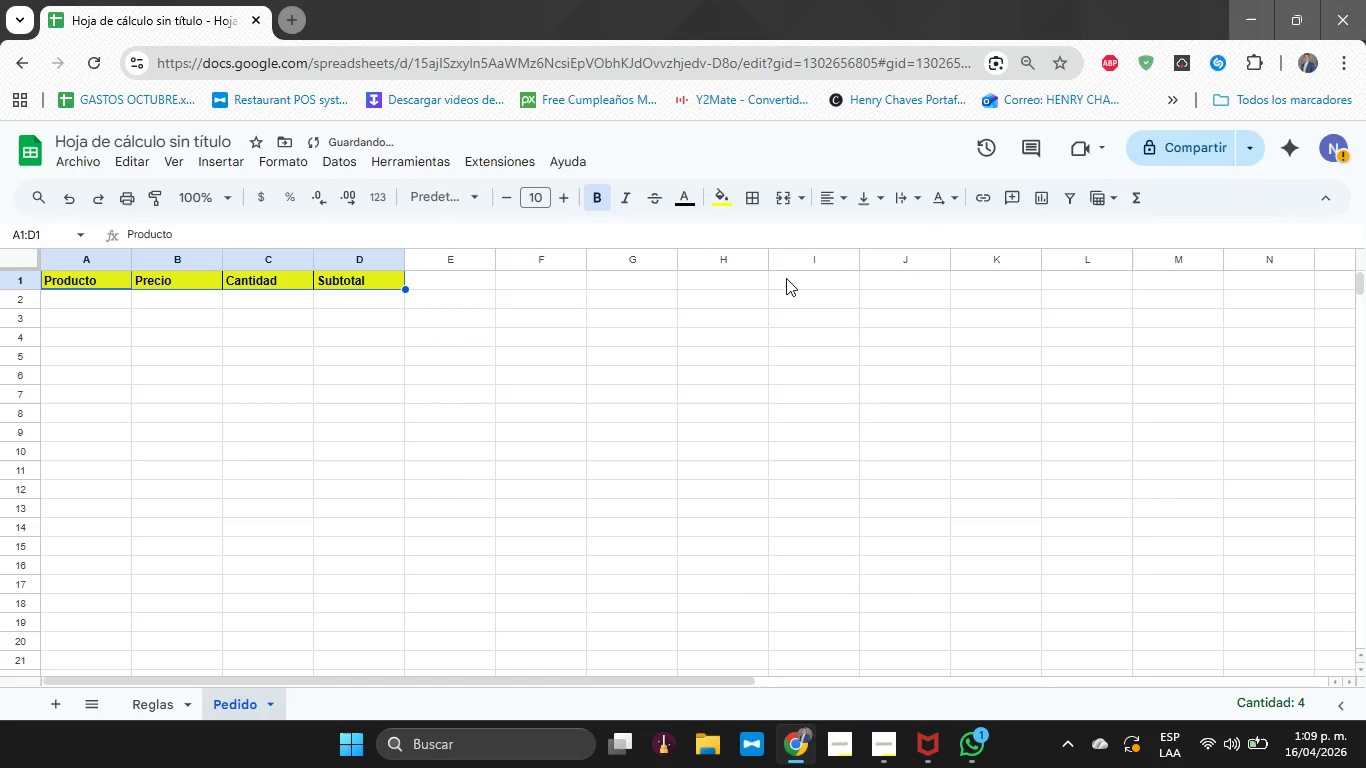 
double_click([666, 311])
 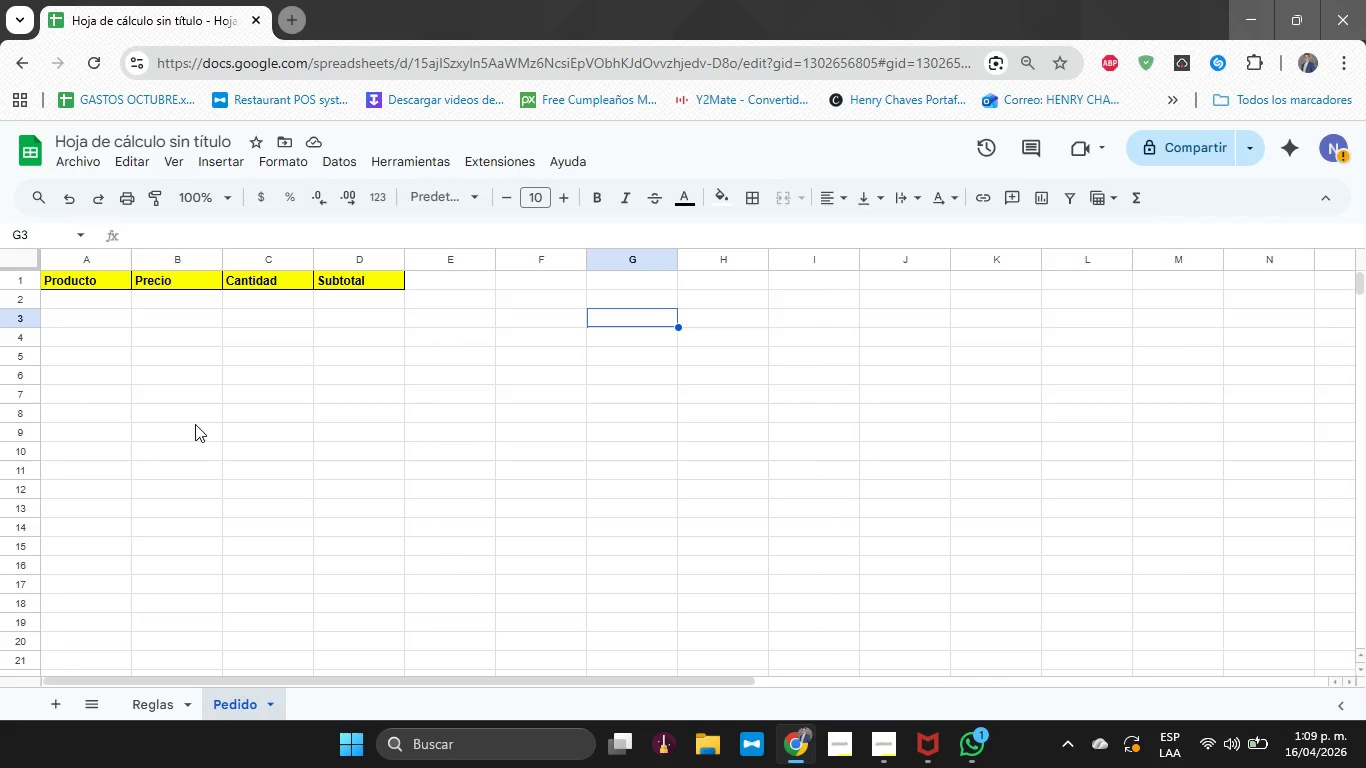 
wait(13.11)
 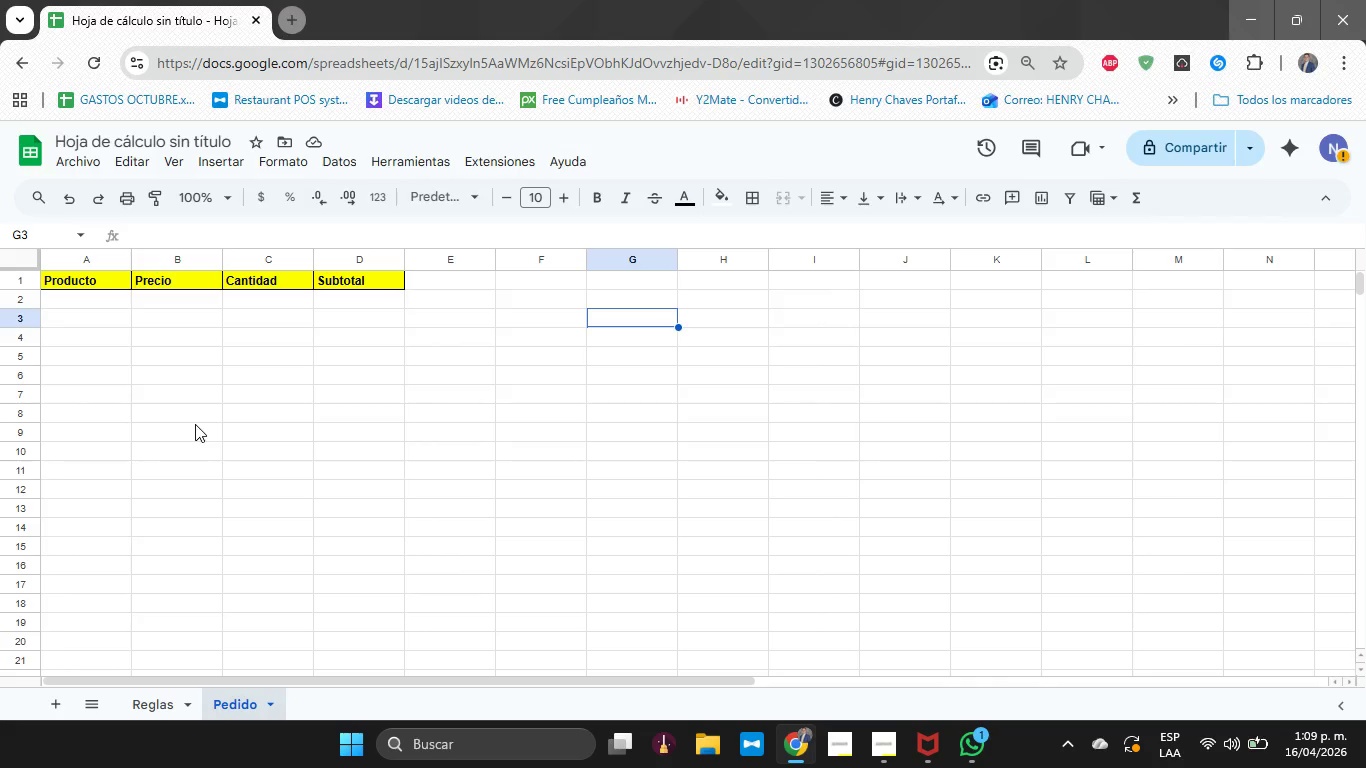 
left_click([109, 302])
 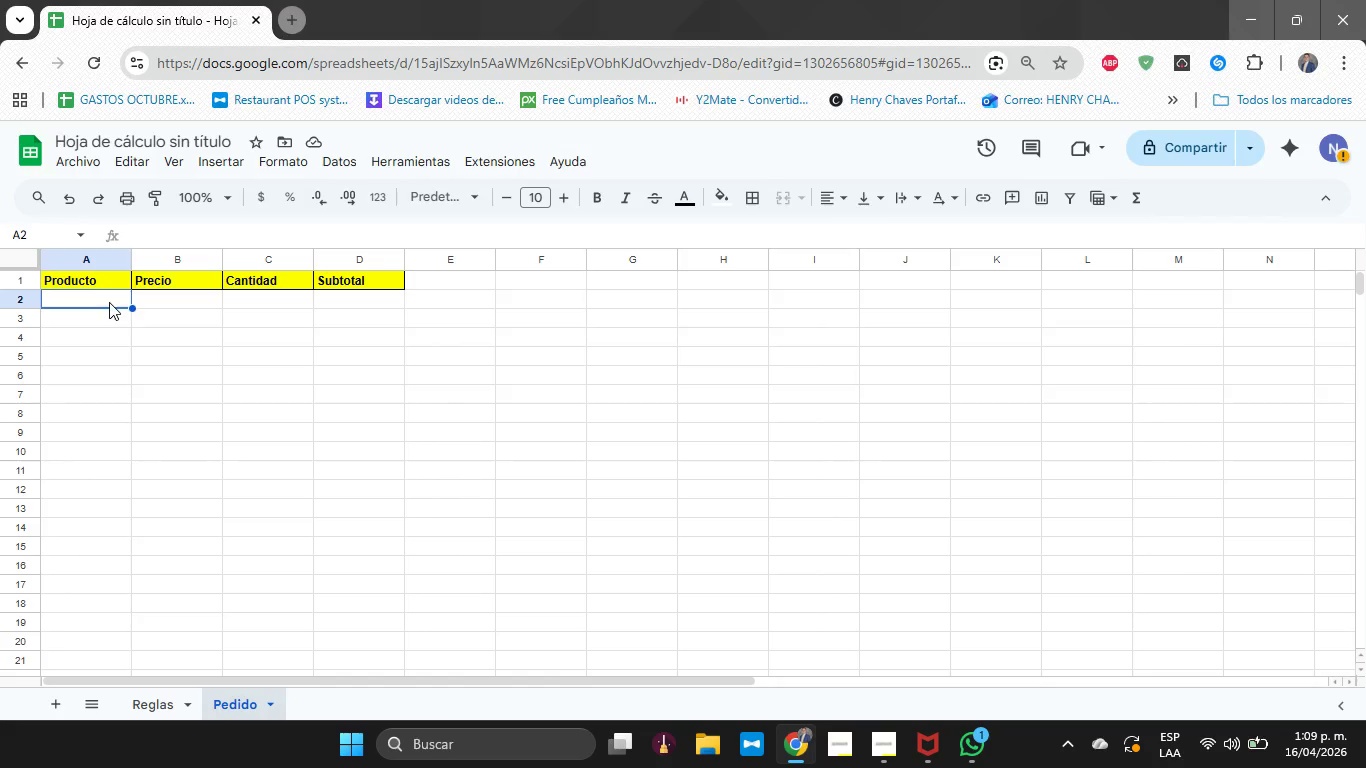 
type(Vela Lavanda)
 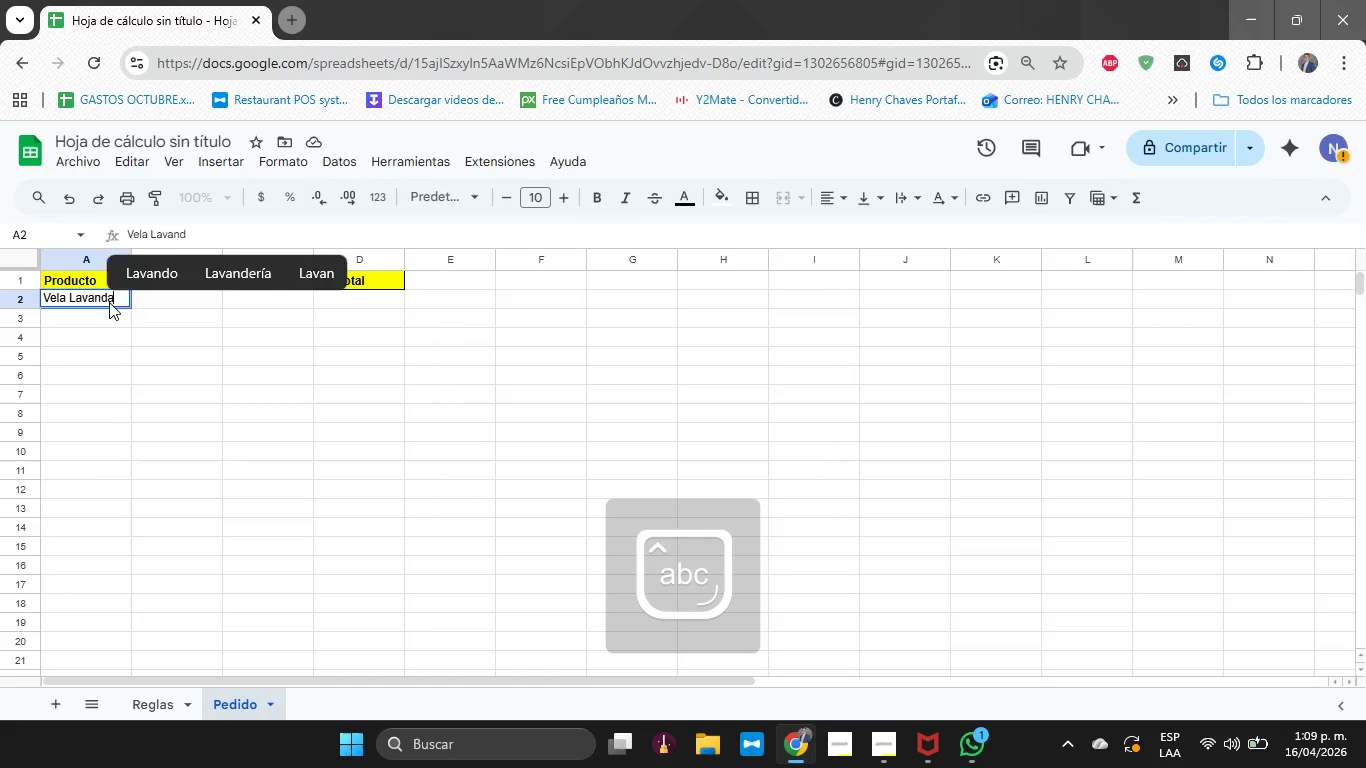 
key(Enter)
 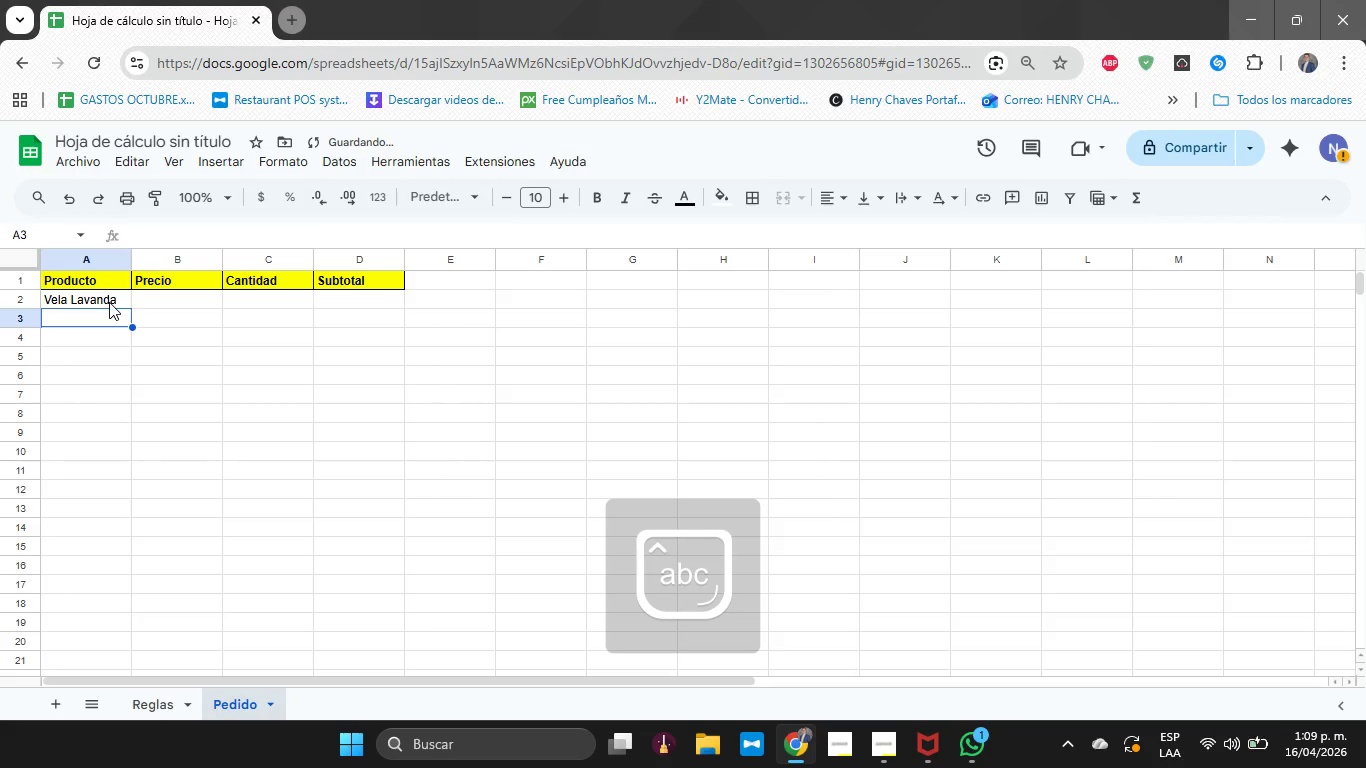 
type(Vela Vainilla)
 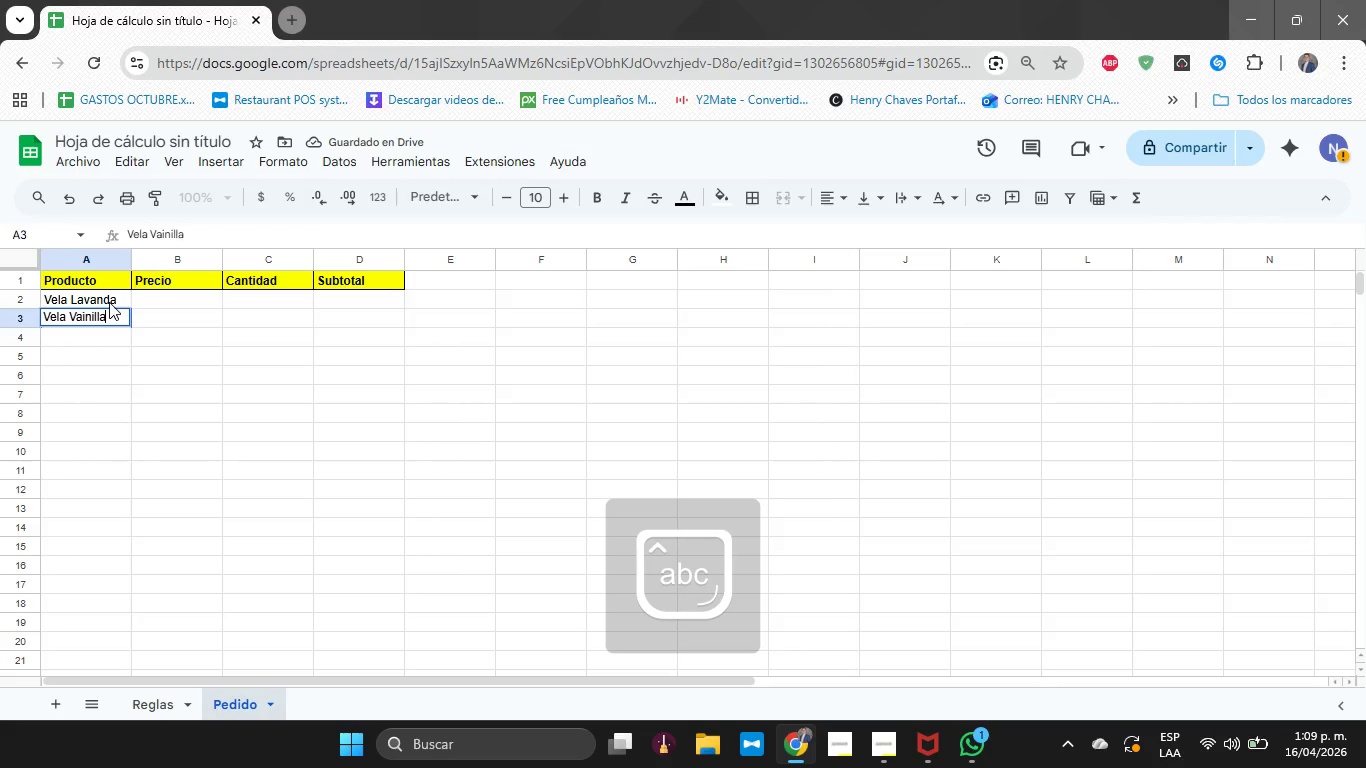 
key(Enter)
 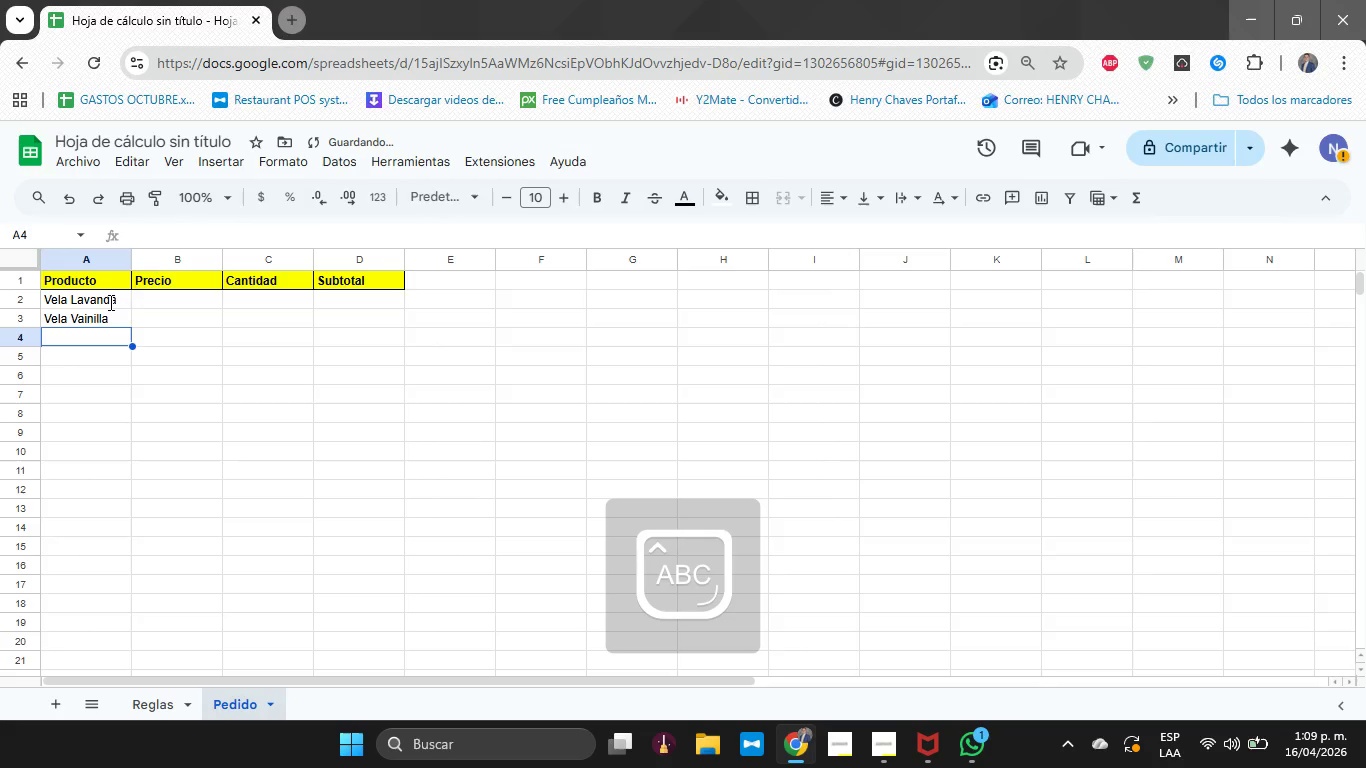 
type(Vela Canela)
 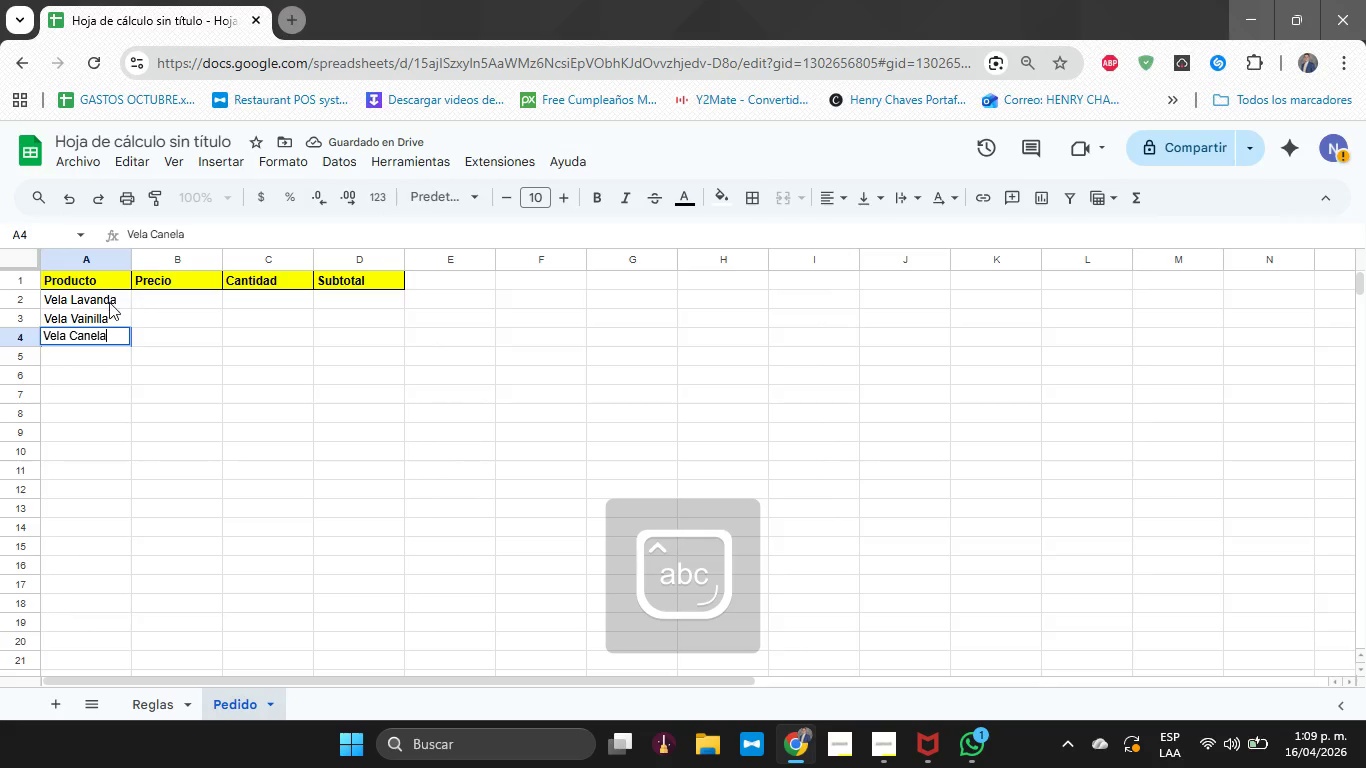 
key(Enter)
 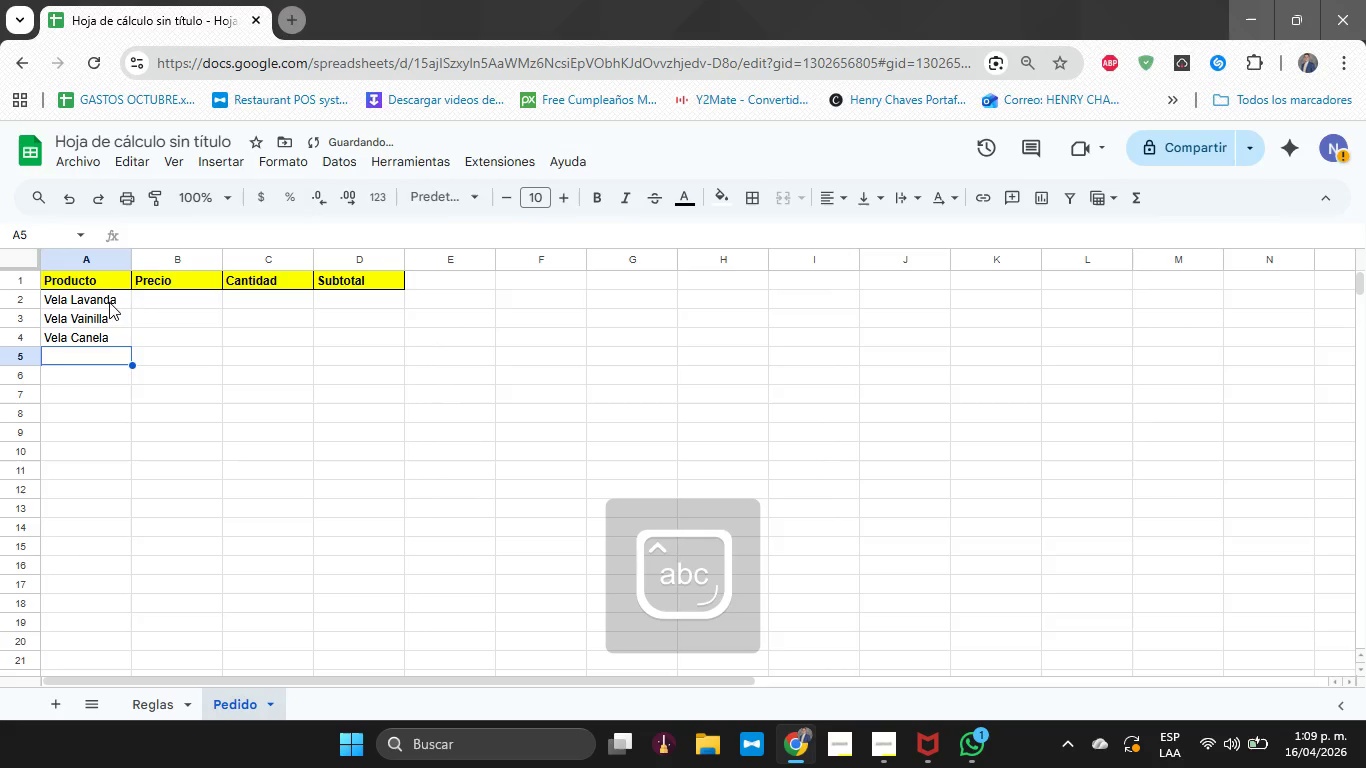 
type(Vela Coco)
 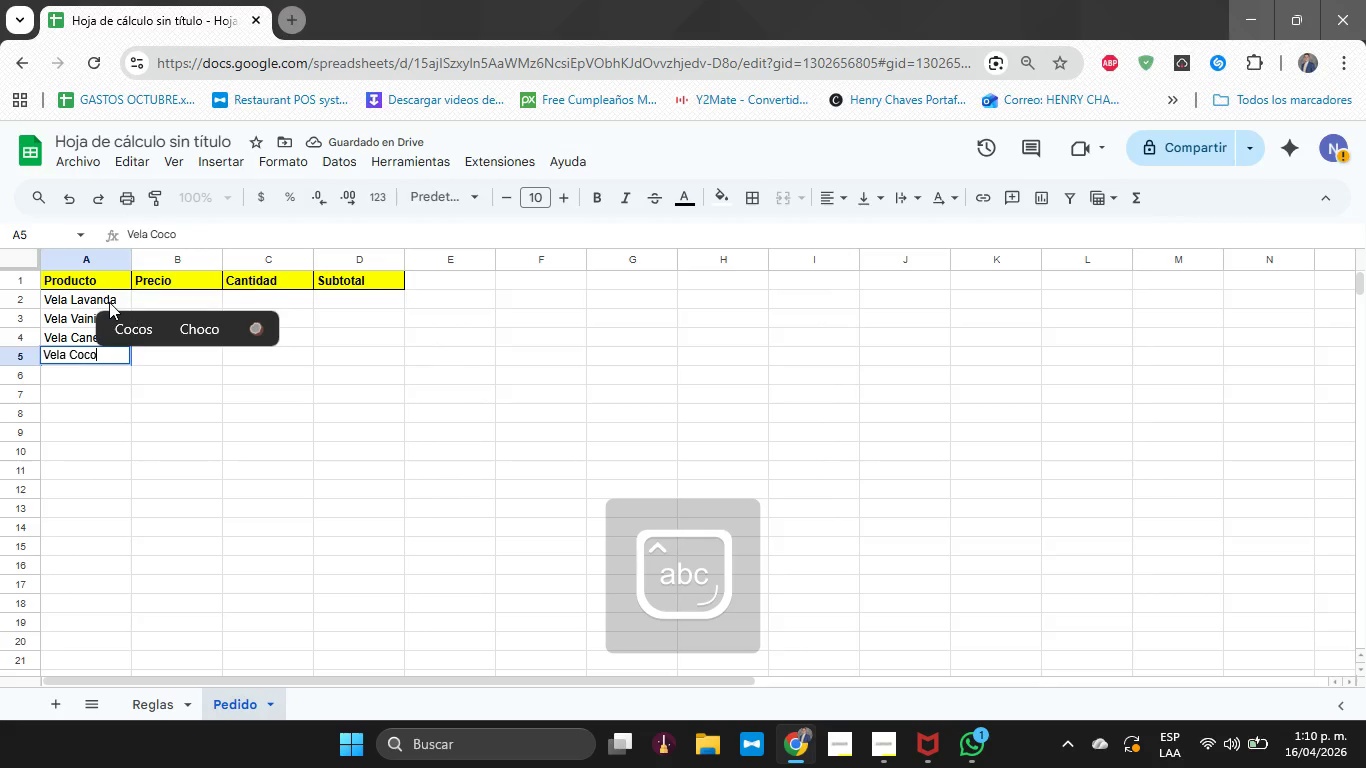 
key(Enter)
 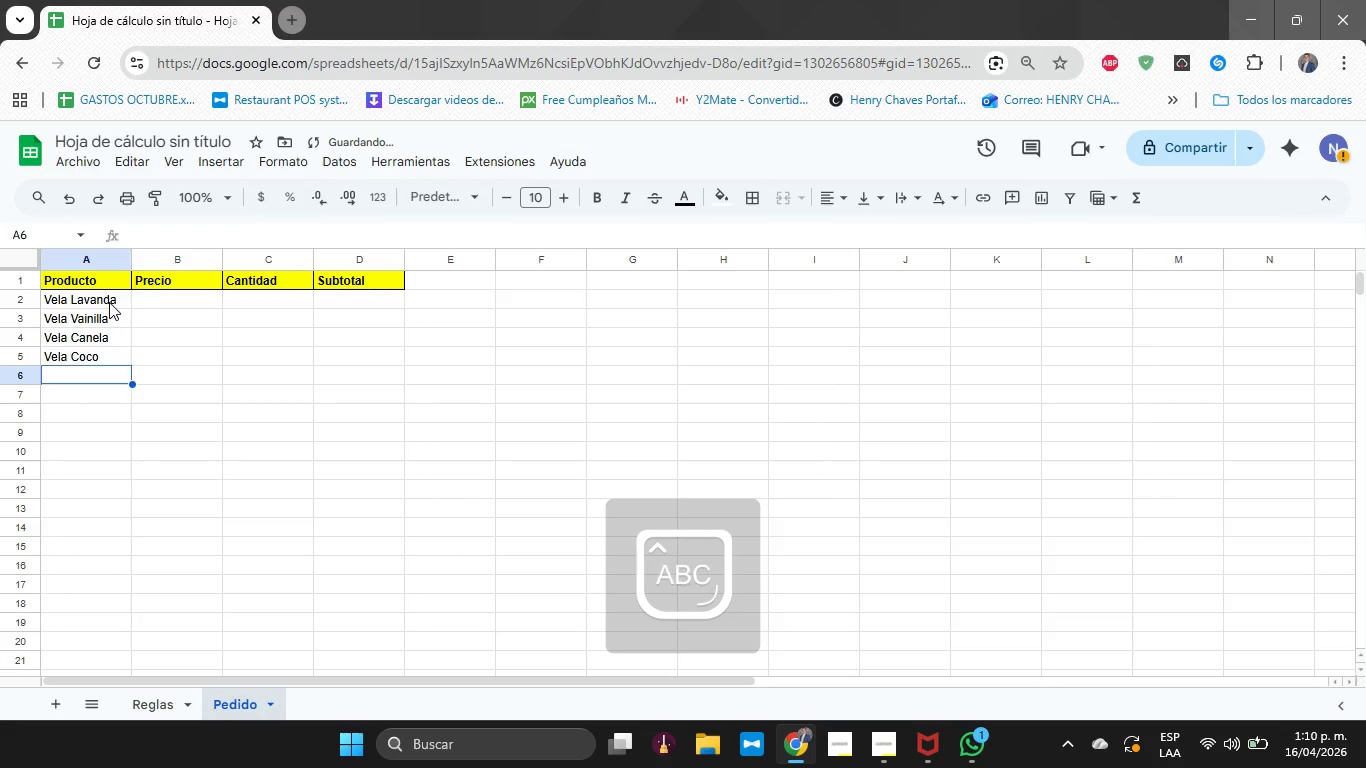 
type(Vela FR)
key(Backspace)
type(resa)
 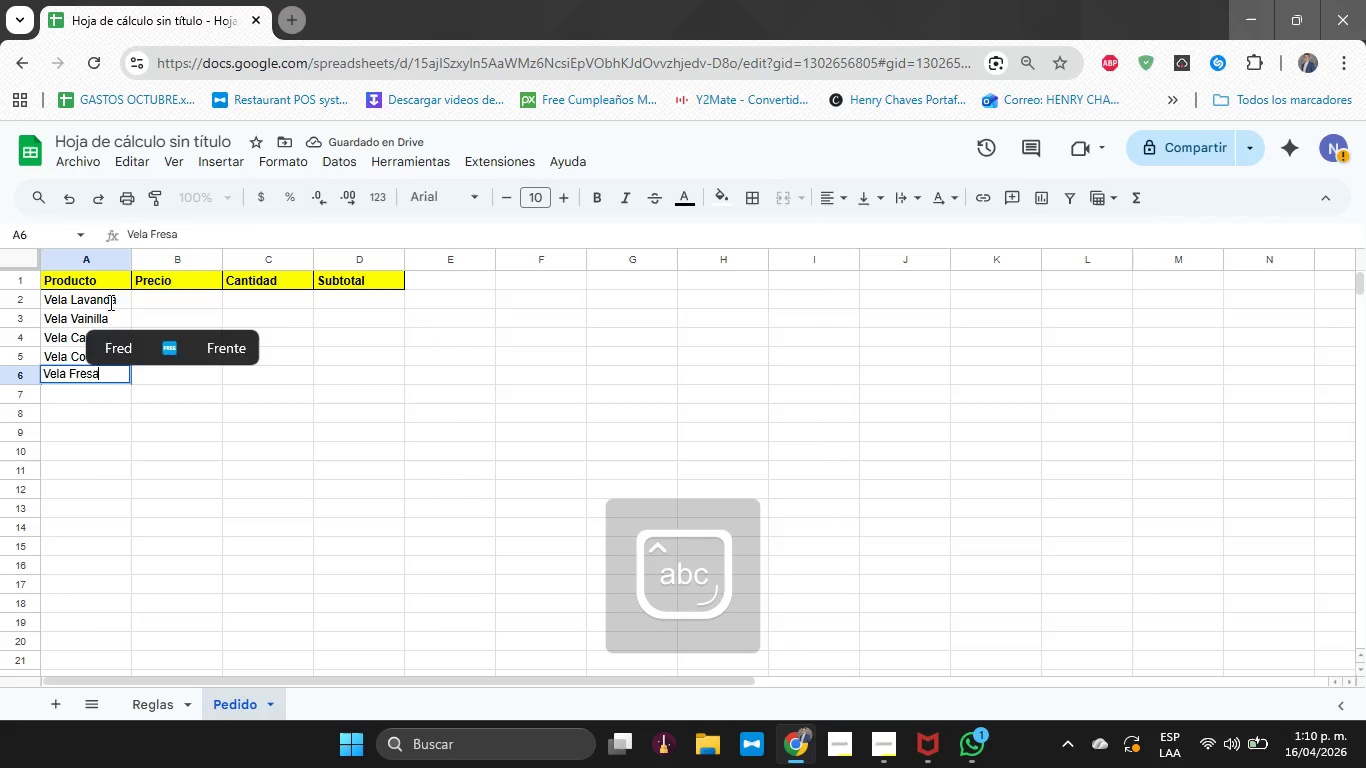 
key(Enter)
 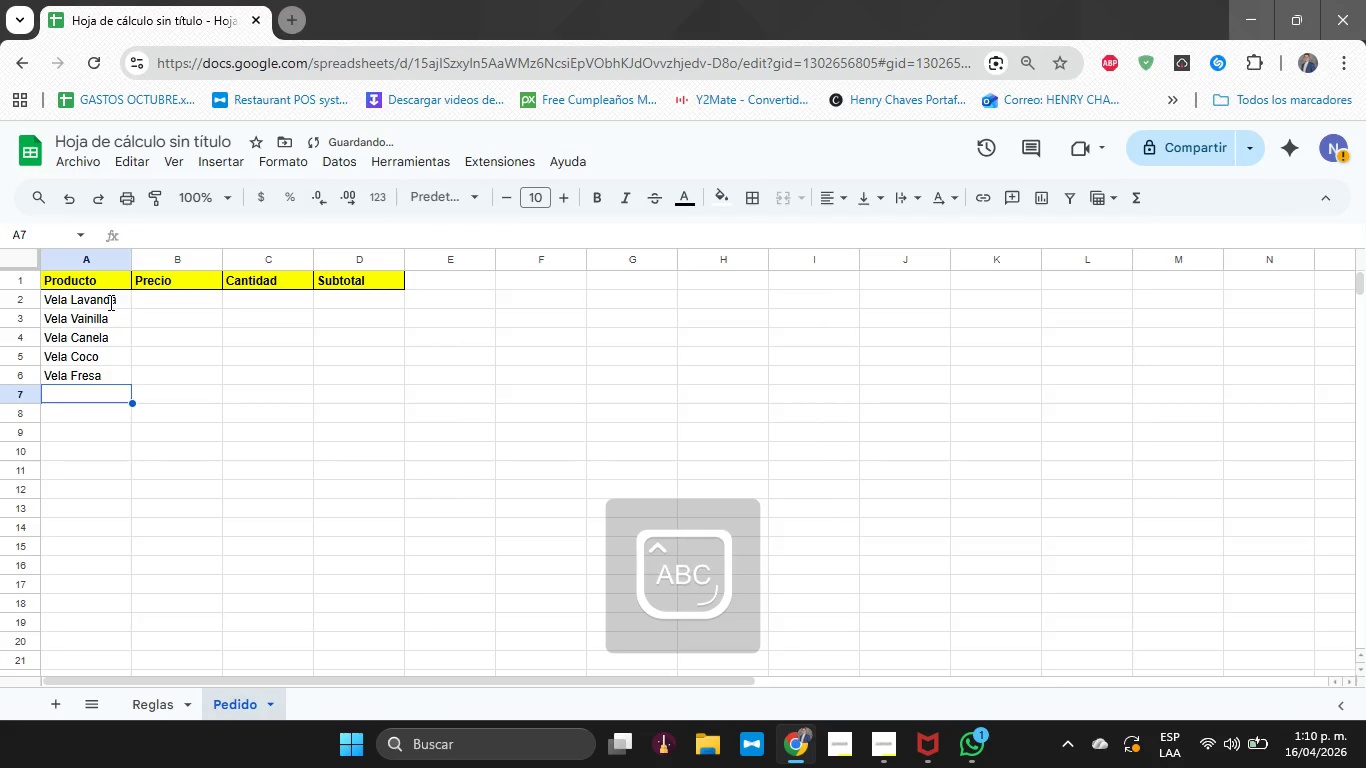 
type(Vela )
 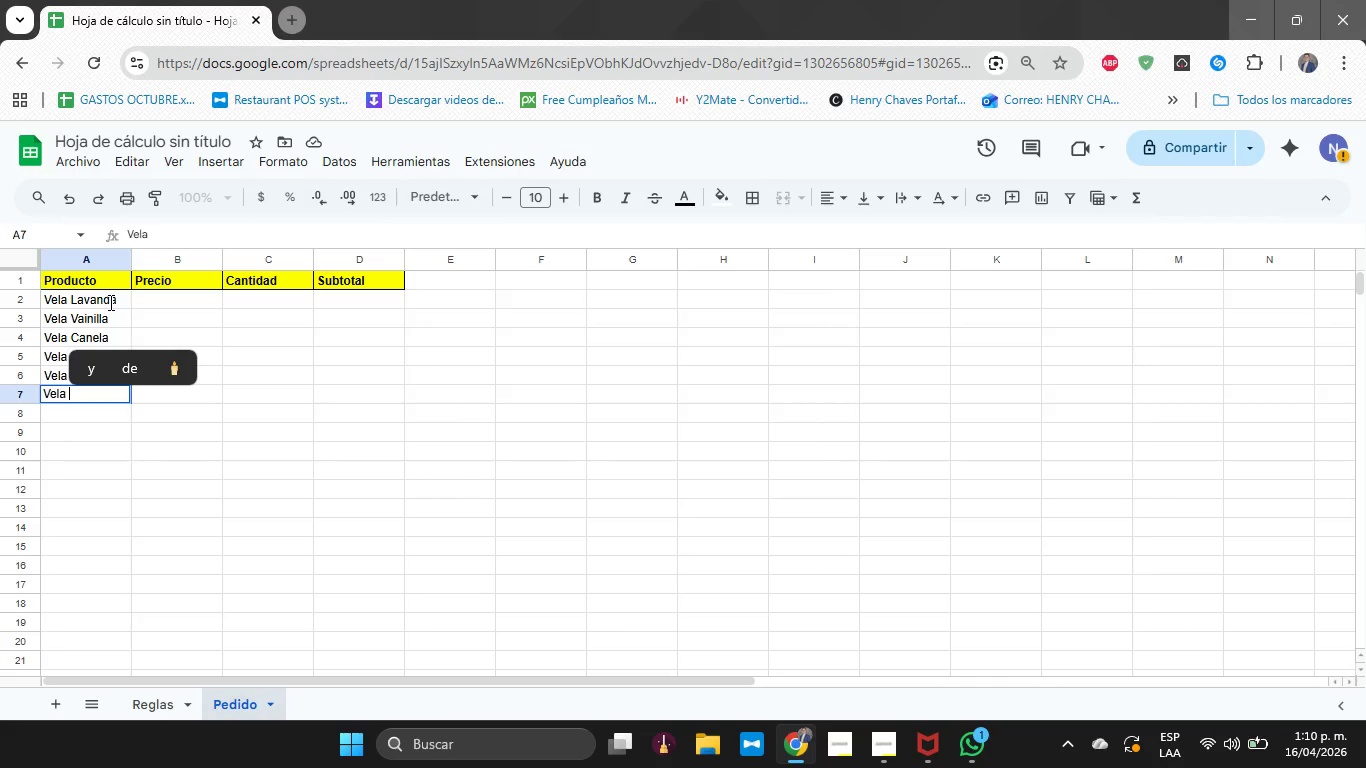 
wait(5.53)
 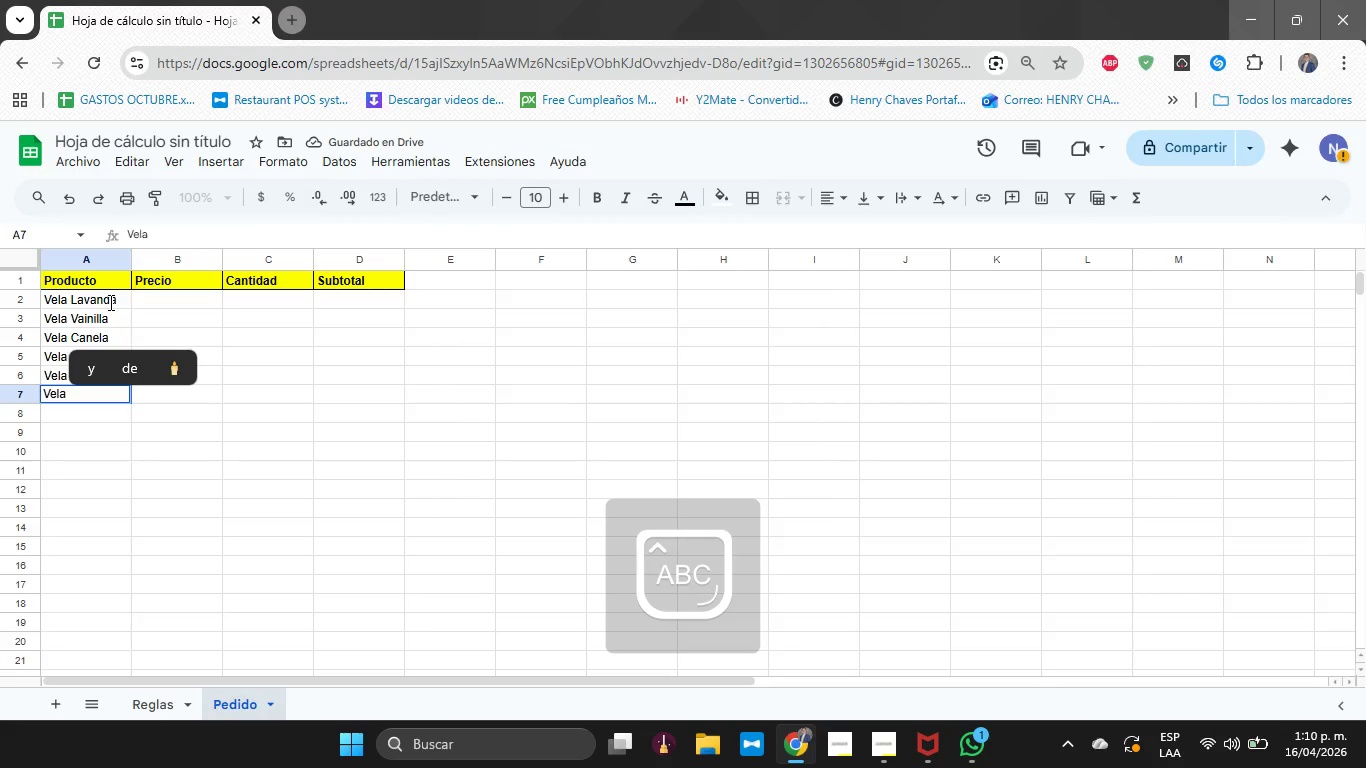 
type(L)
key(Backspace)
key(Backspace)
type(Mnada)
key(Backspace)
key(Backspace)
key(Backspace)
key(Backspace)
type(andarina)
 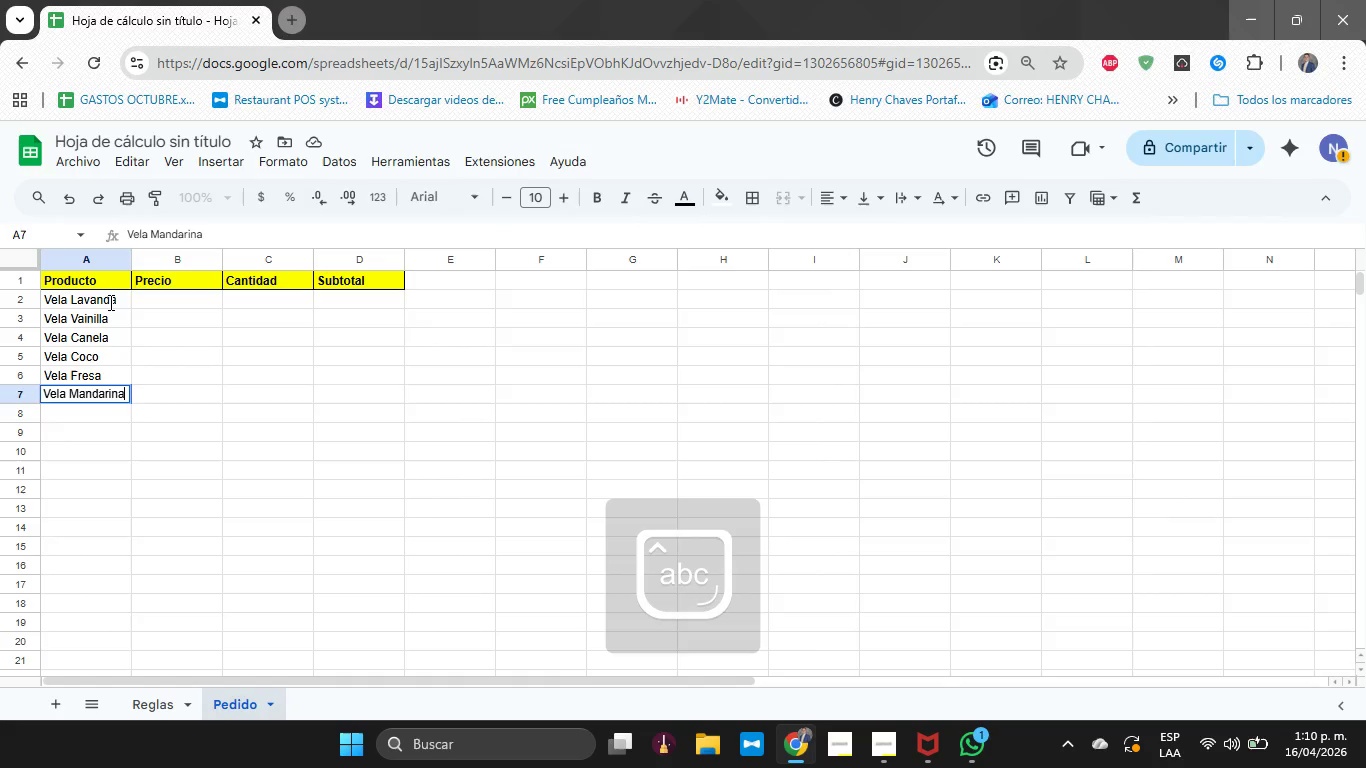 
key(Enter)
 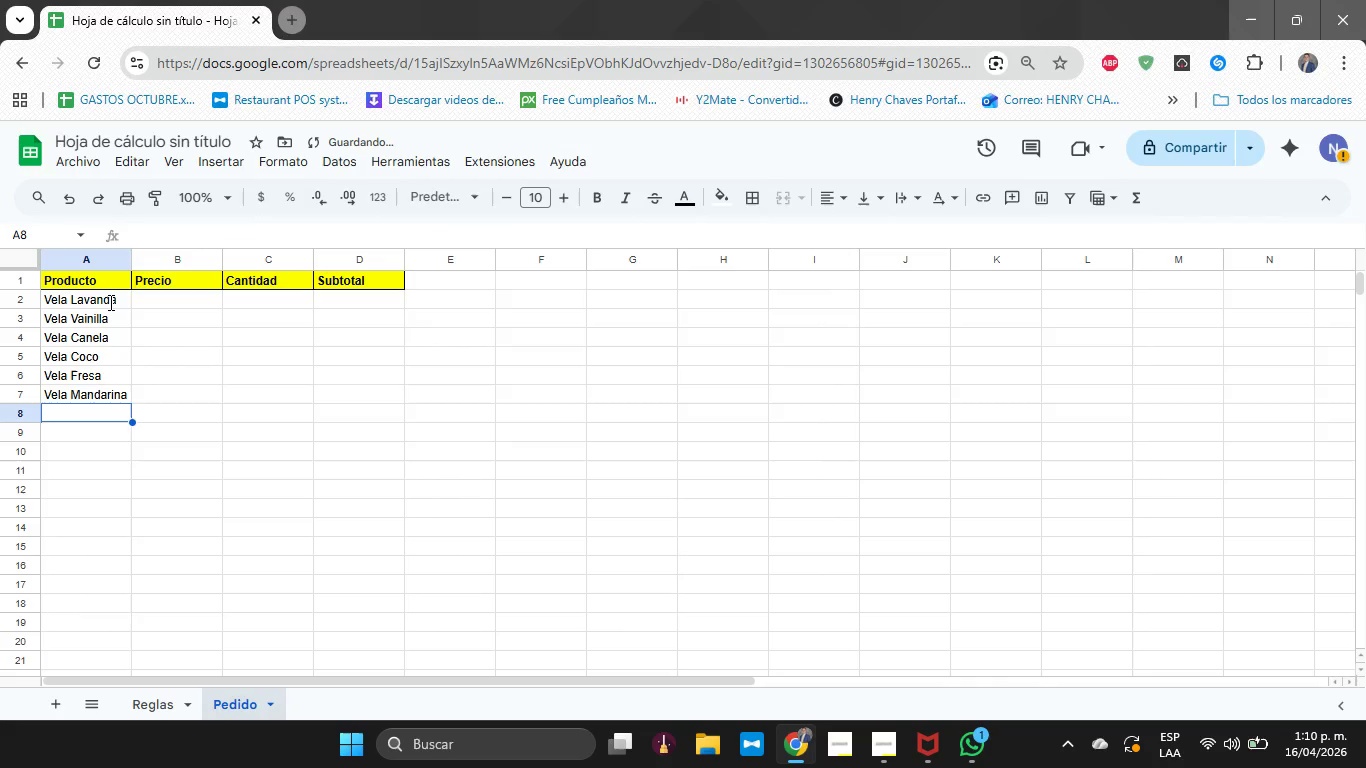 
key(ArrowDown)
 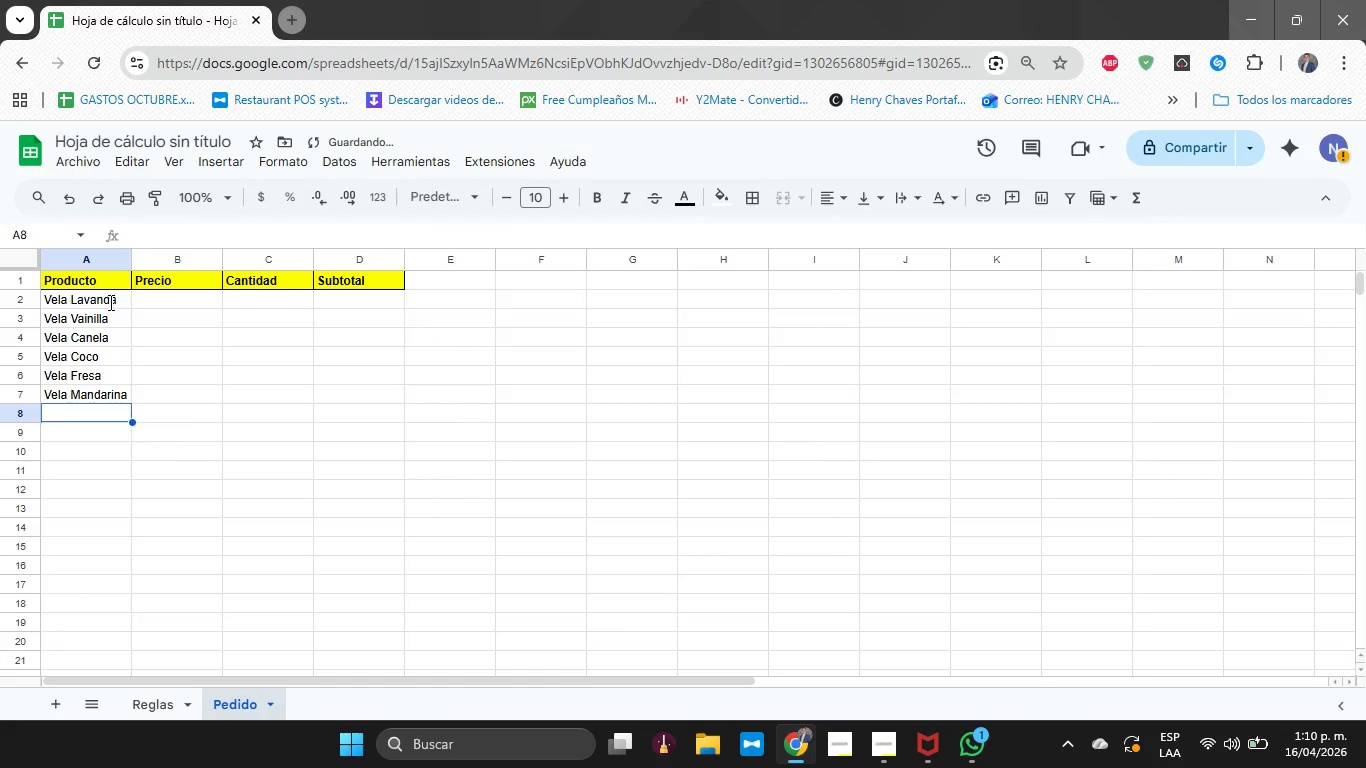 
key(ArrowUp)
 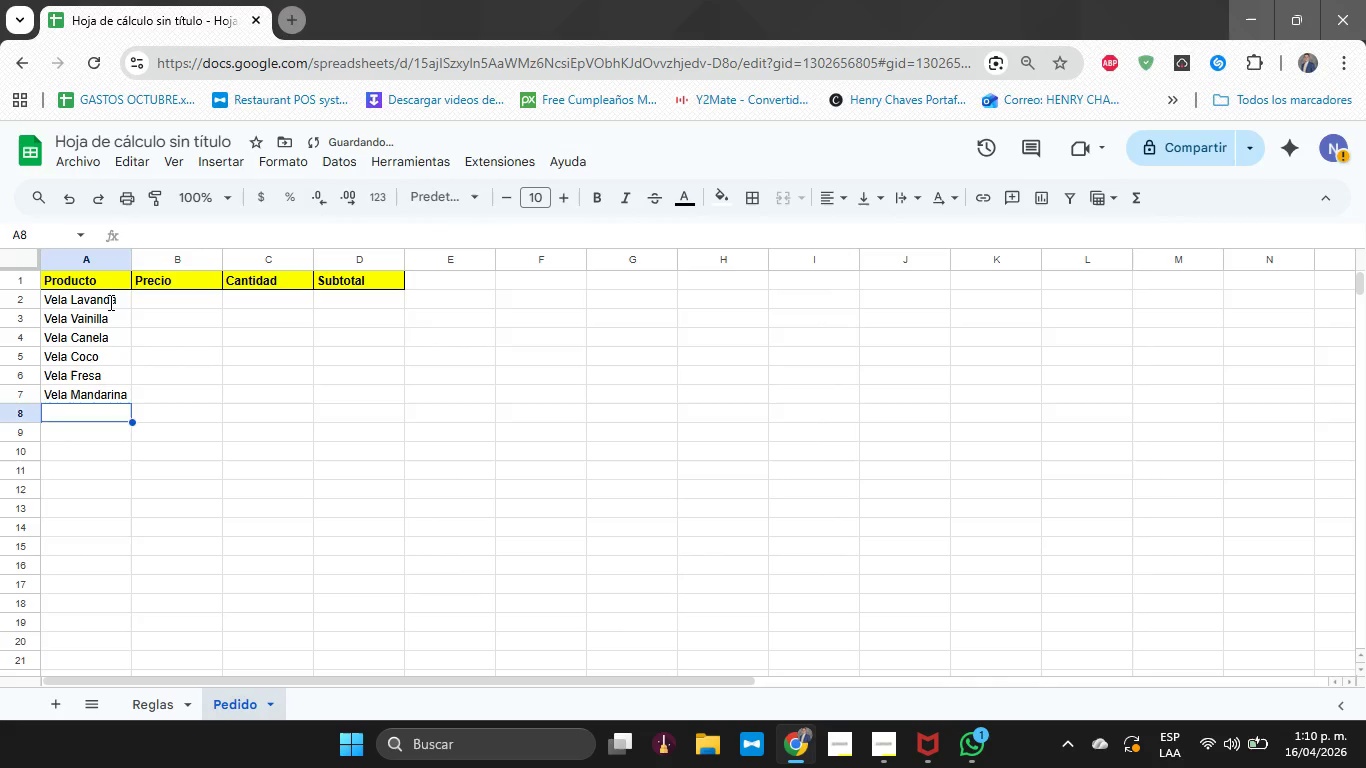 
key(ArrowUp)
 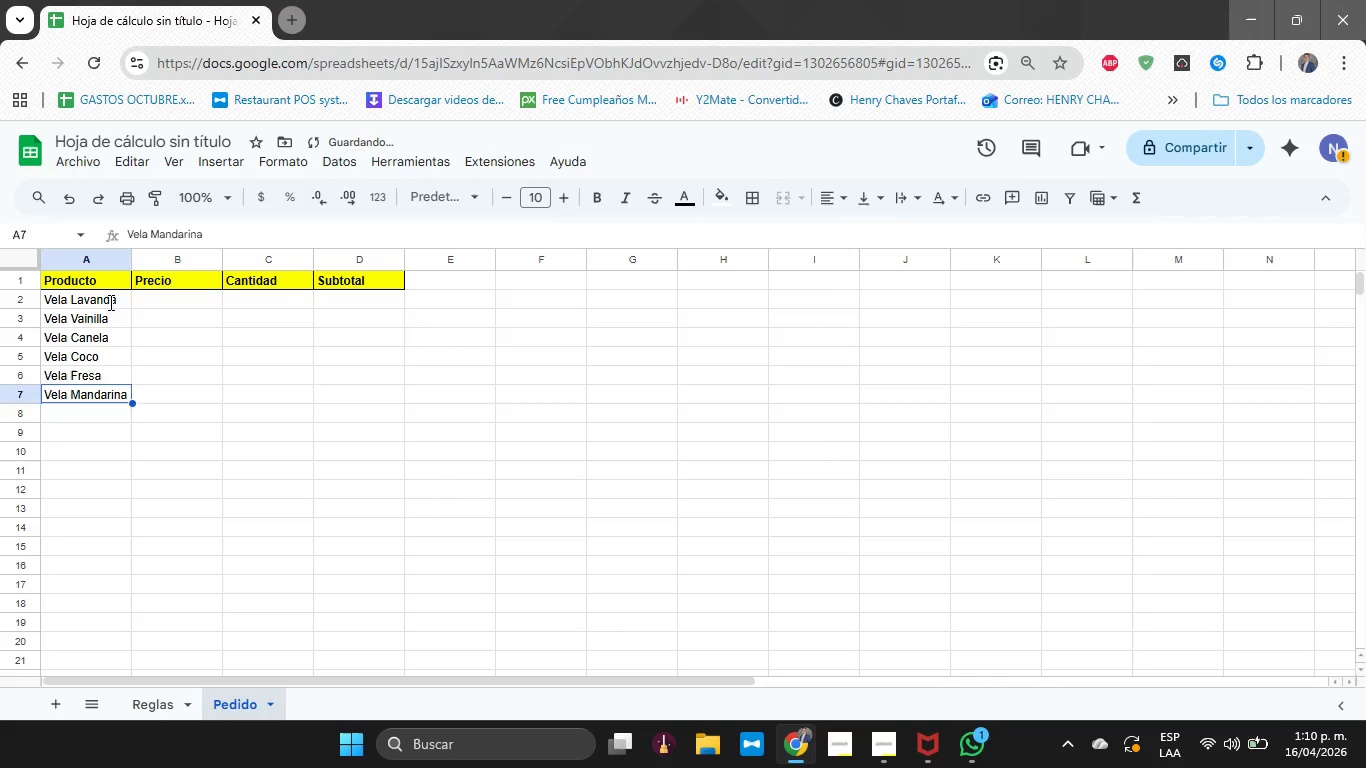 
key(ArrowUp)
 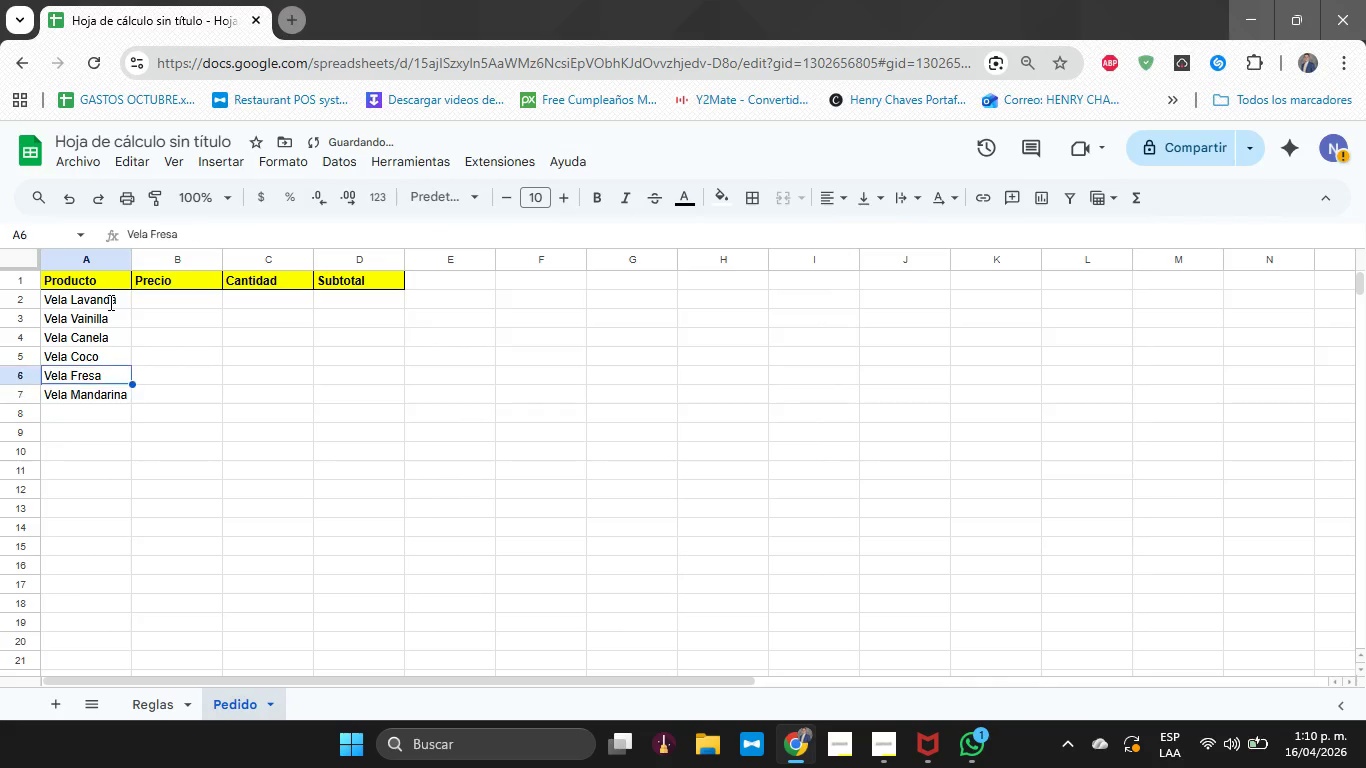 
key(Shift+ArrowUp)
 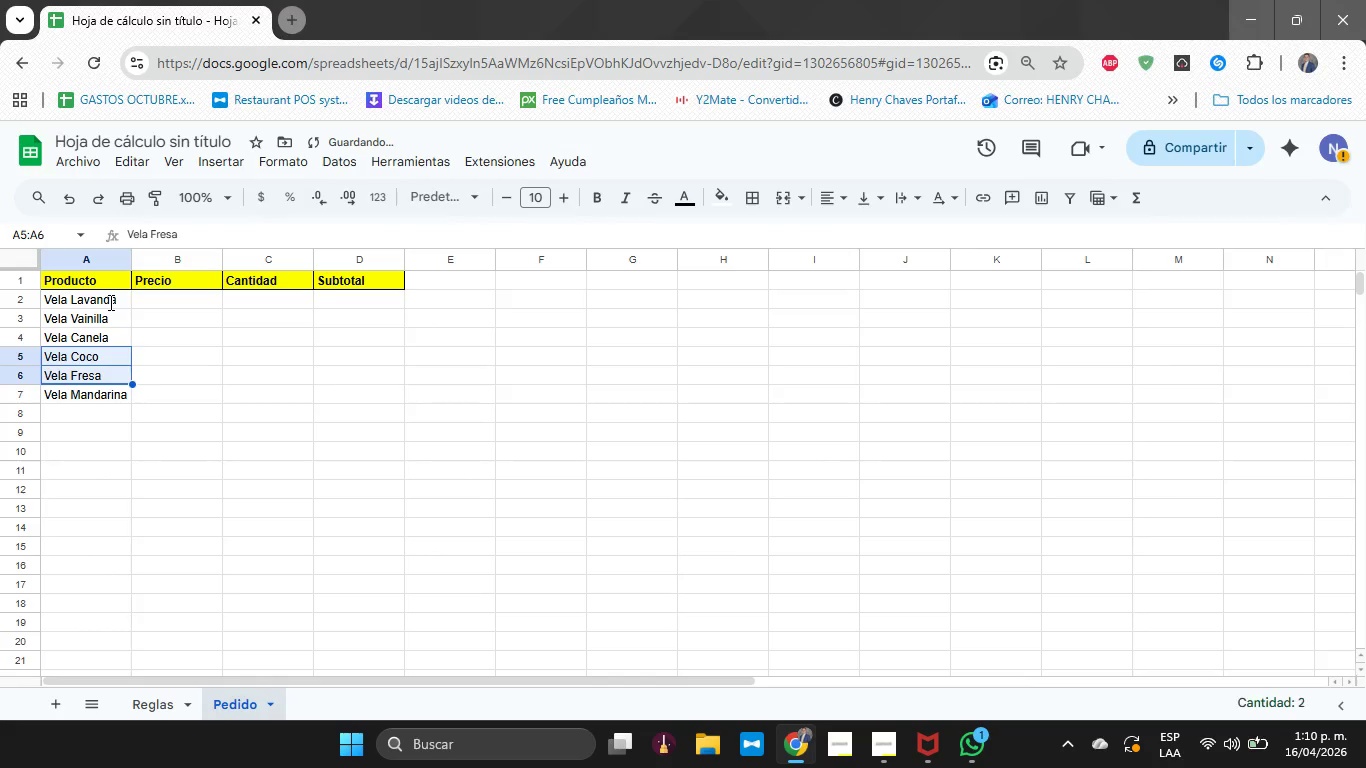 
key(Shift+ArrowUp)
 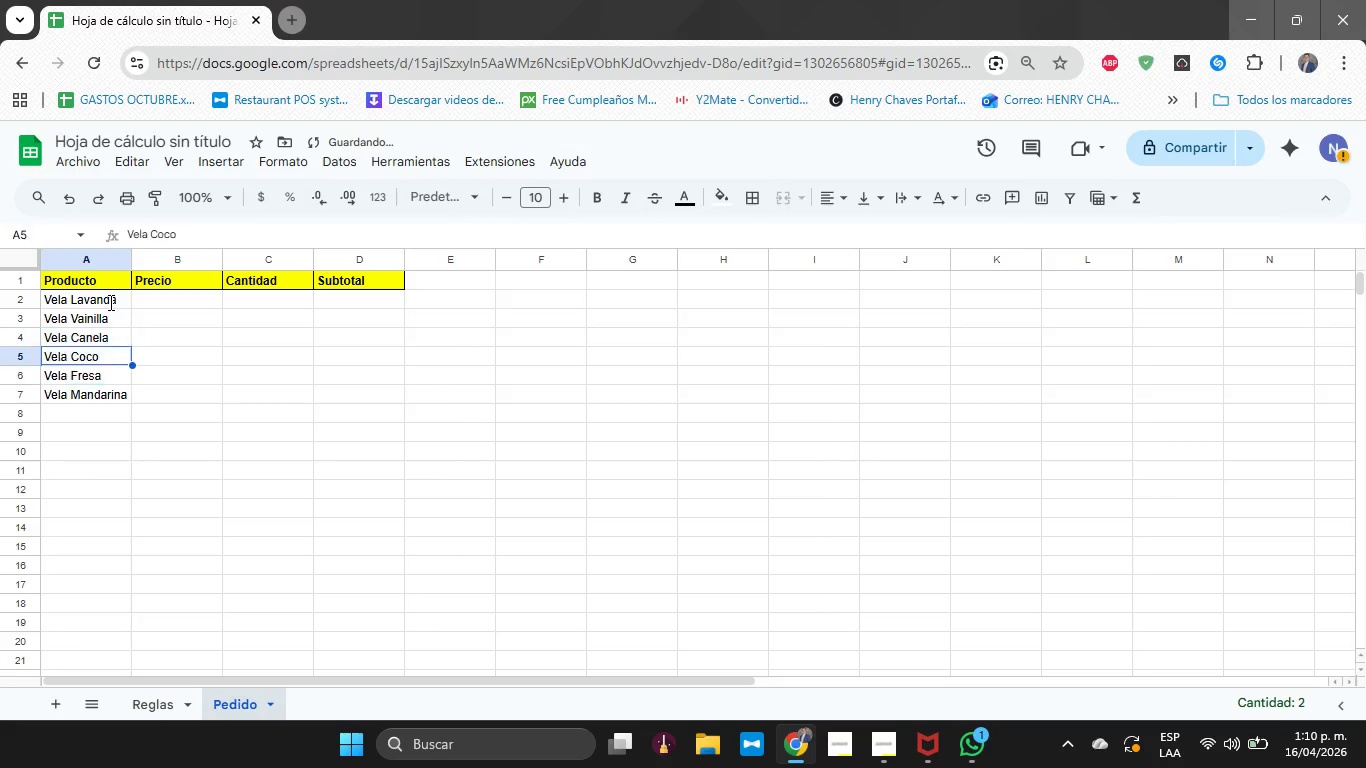 
key(ArrowUp)
 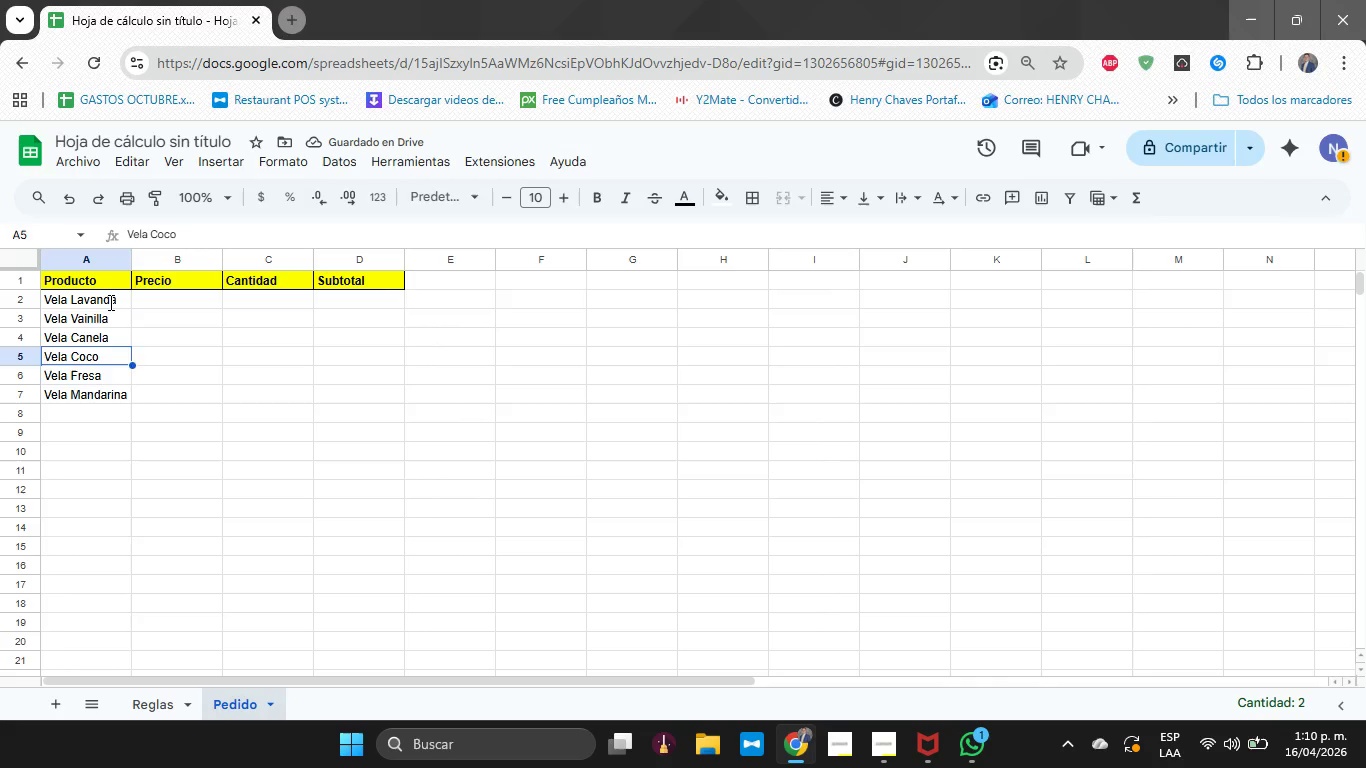 
key(ArrowUp)
 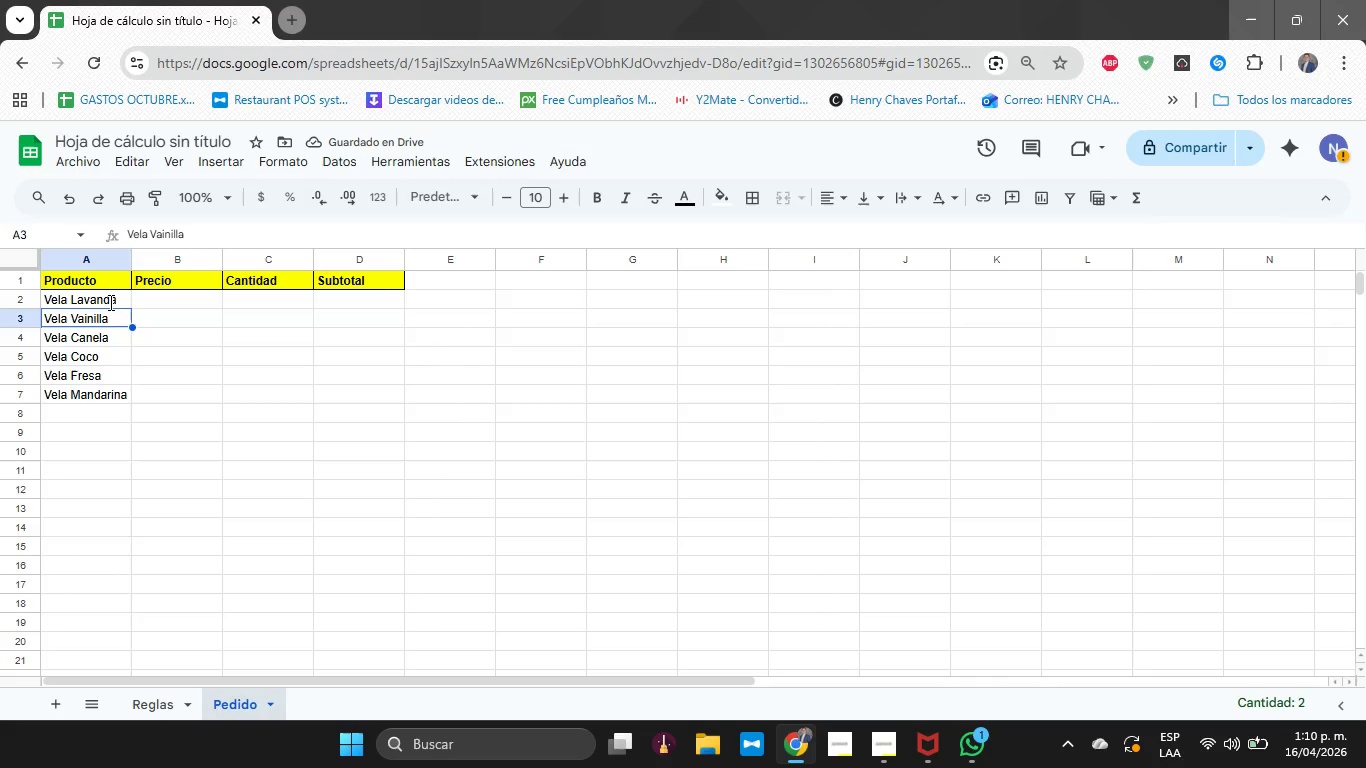 
key(ArrowUp)
 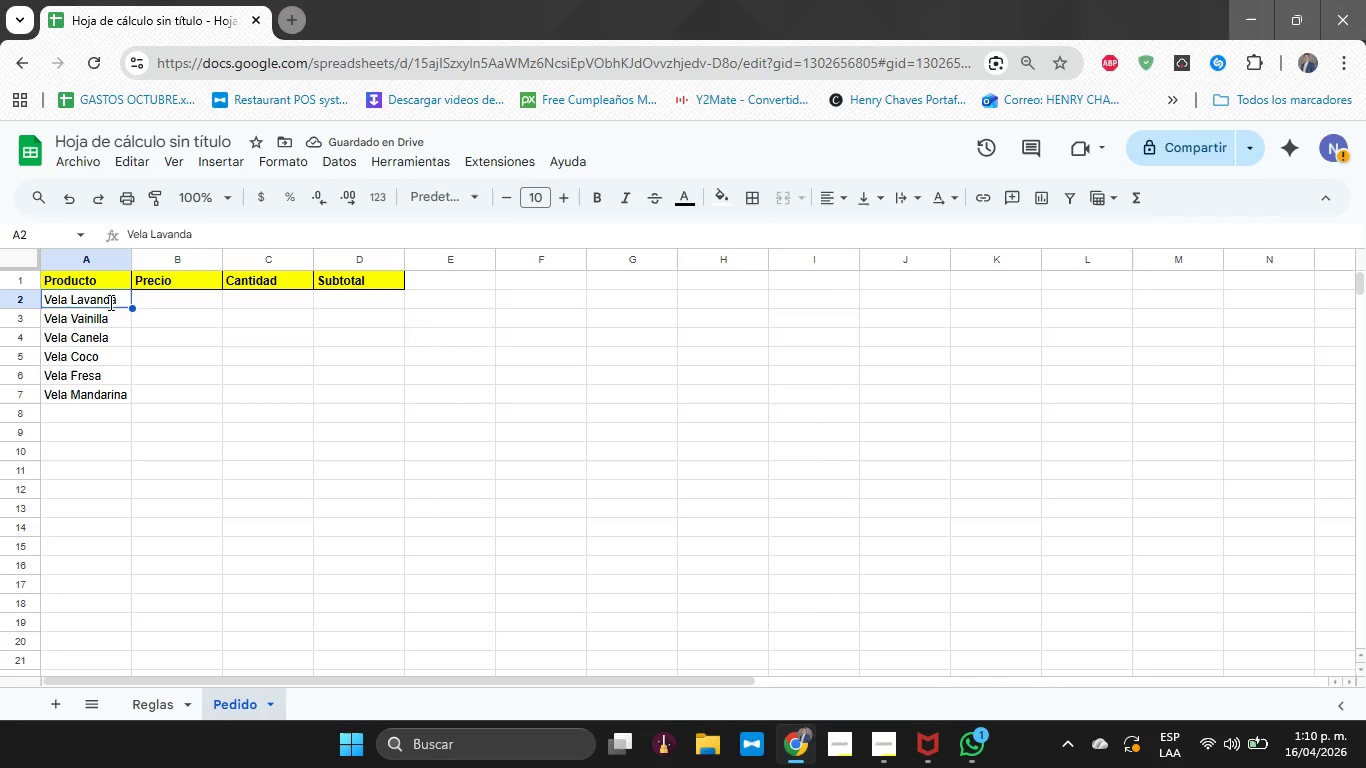 
key(ArrowUp)
 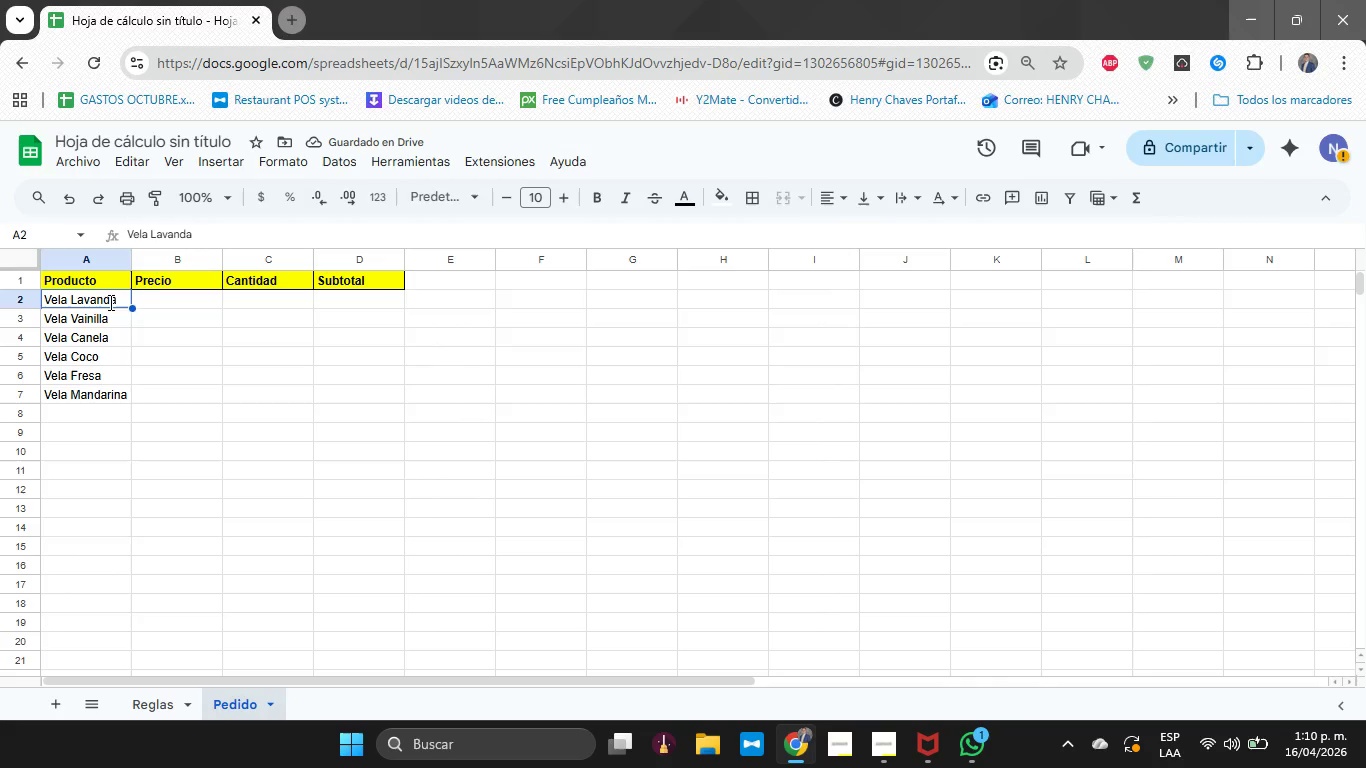 
key(Shift+ArrowDown)
 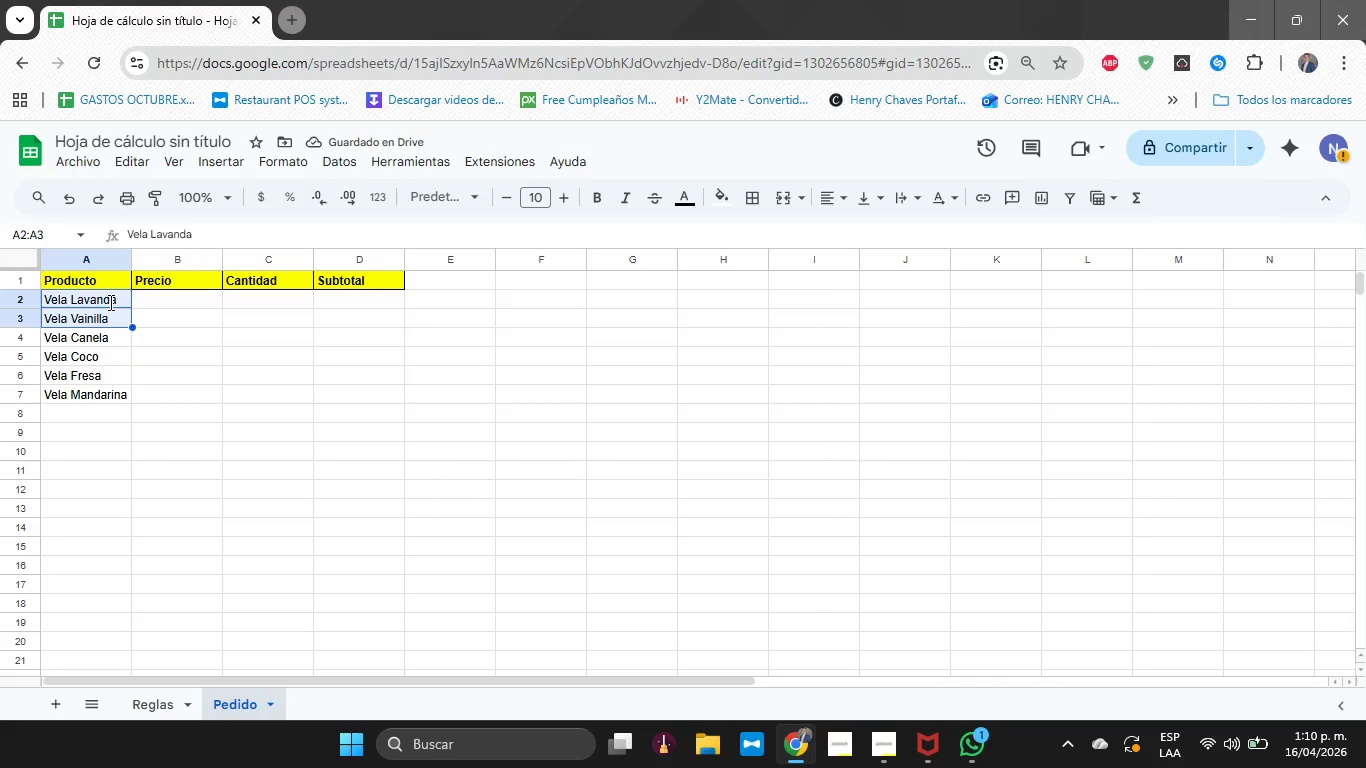 
key(Shift+ArrowDown)
 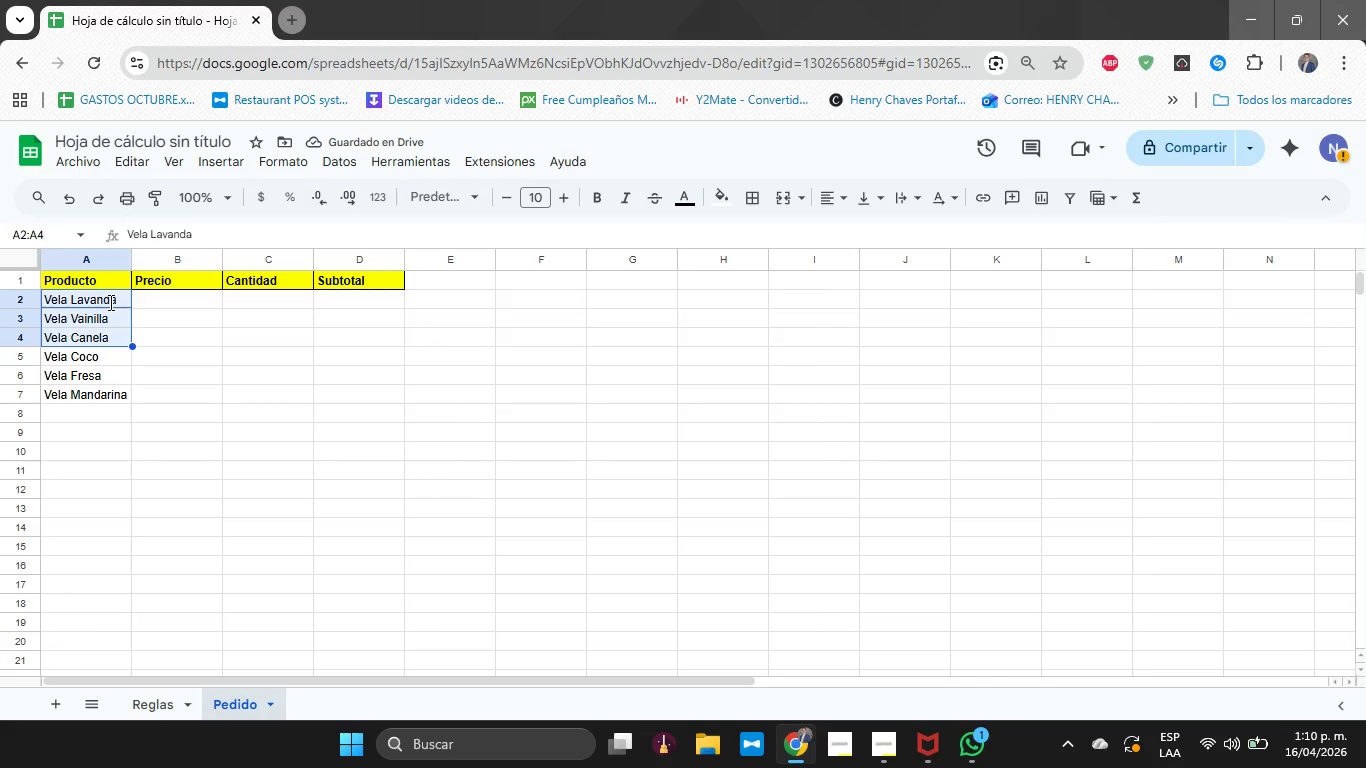 
key(Shift+ArrowDown)
 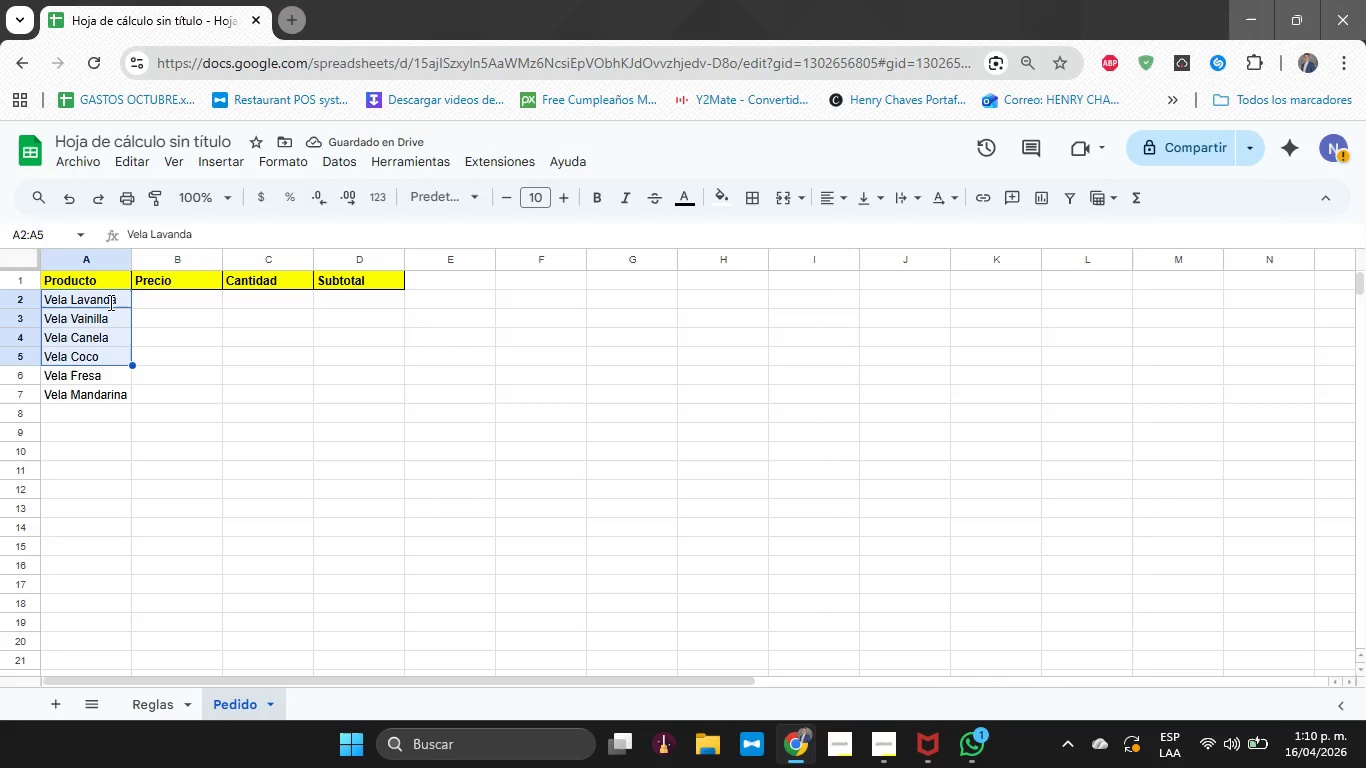 
key(Shift+ArrowDown)
 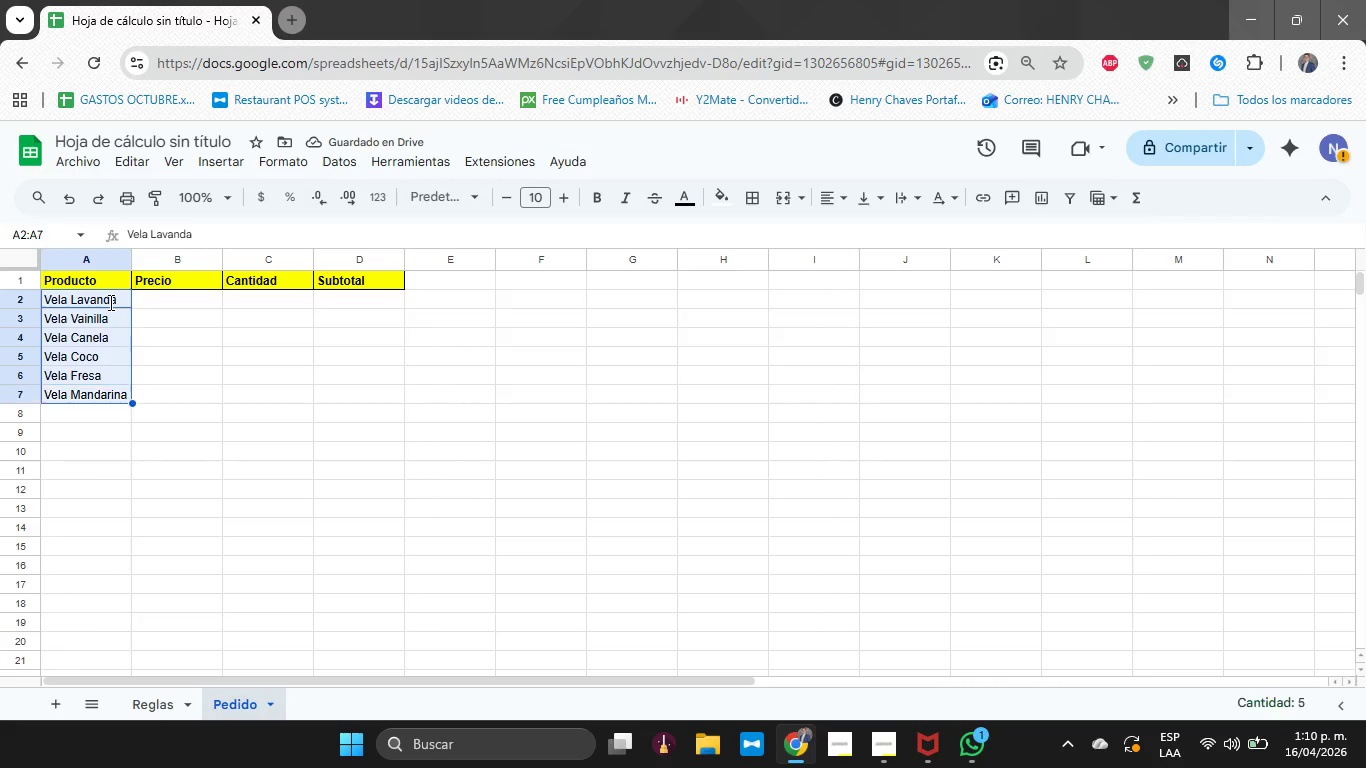 
key(Shift+ArrowDown)
 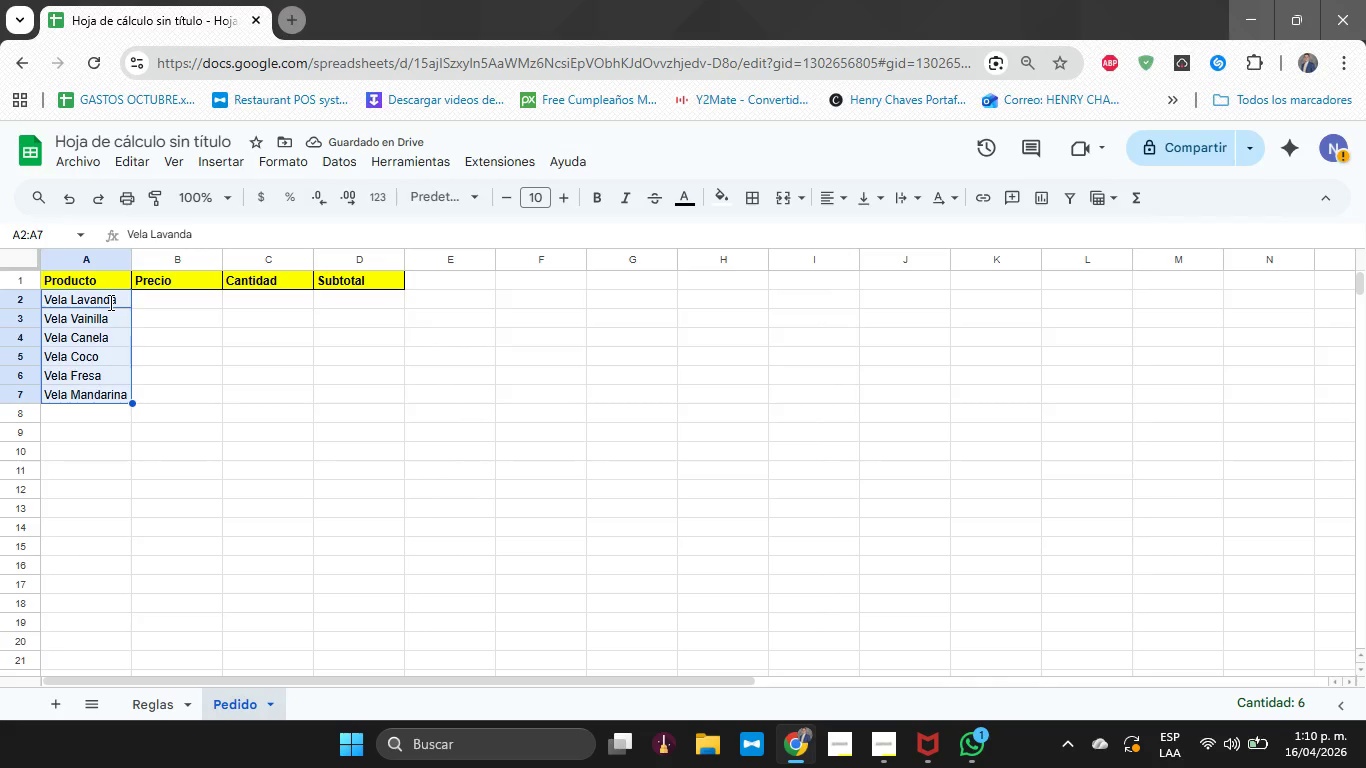 
key(ArrowDown)
 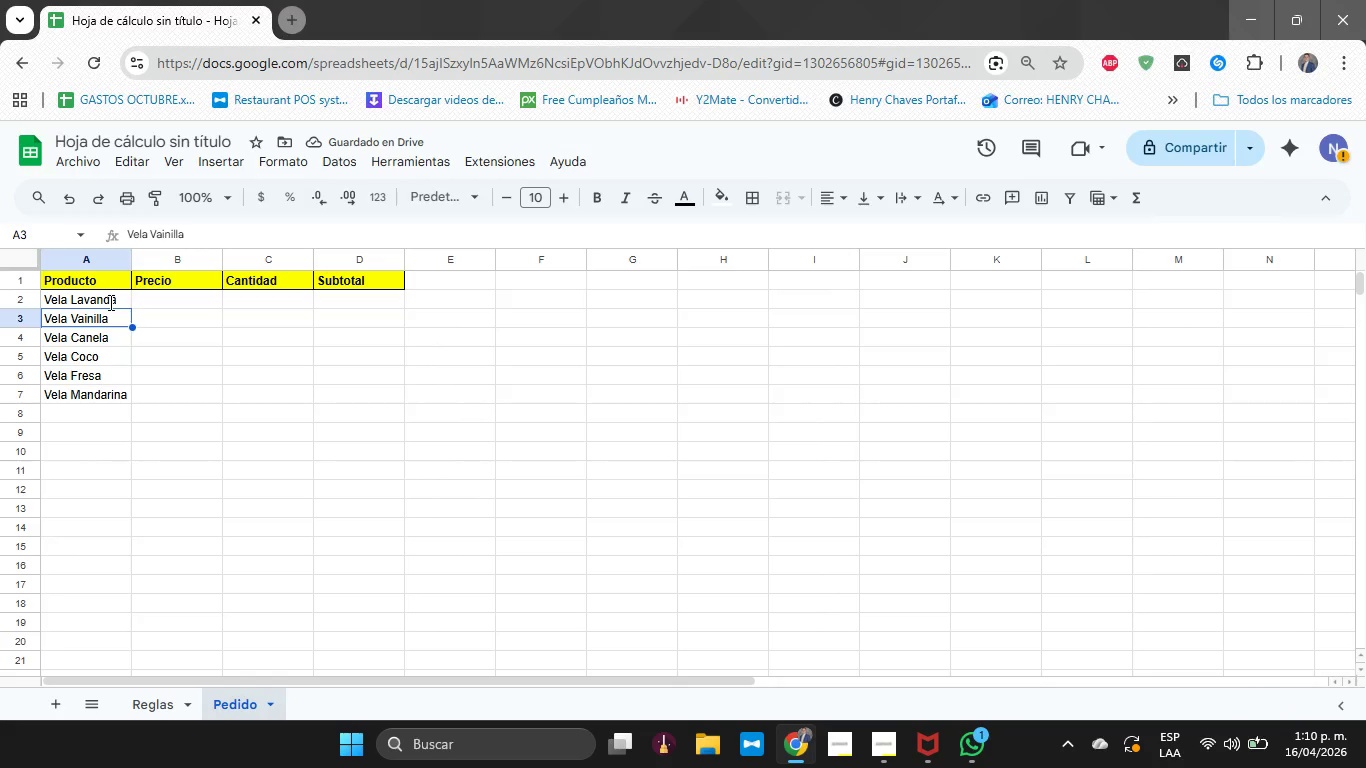 
key(CapsLock)
 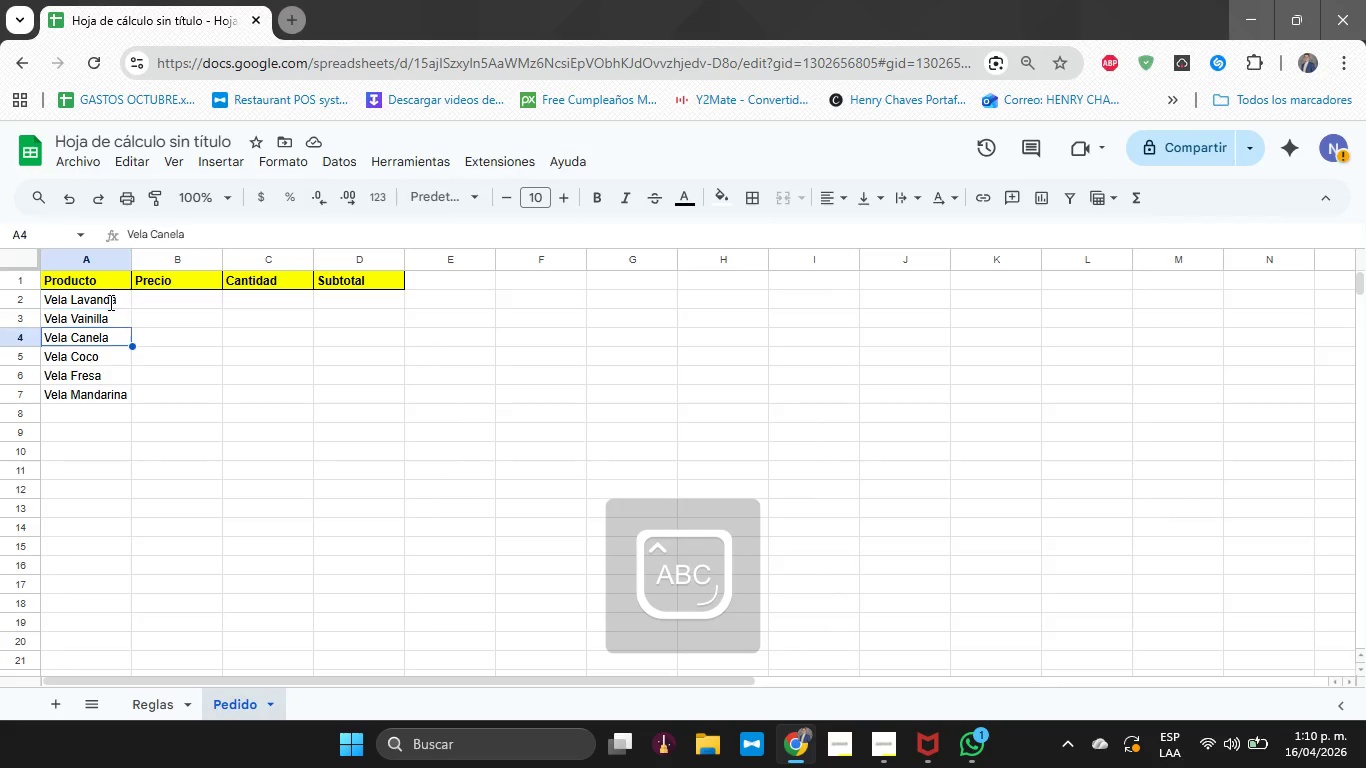 
key(ArrowDown)
 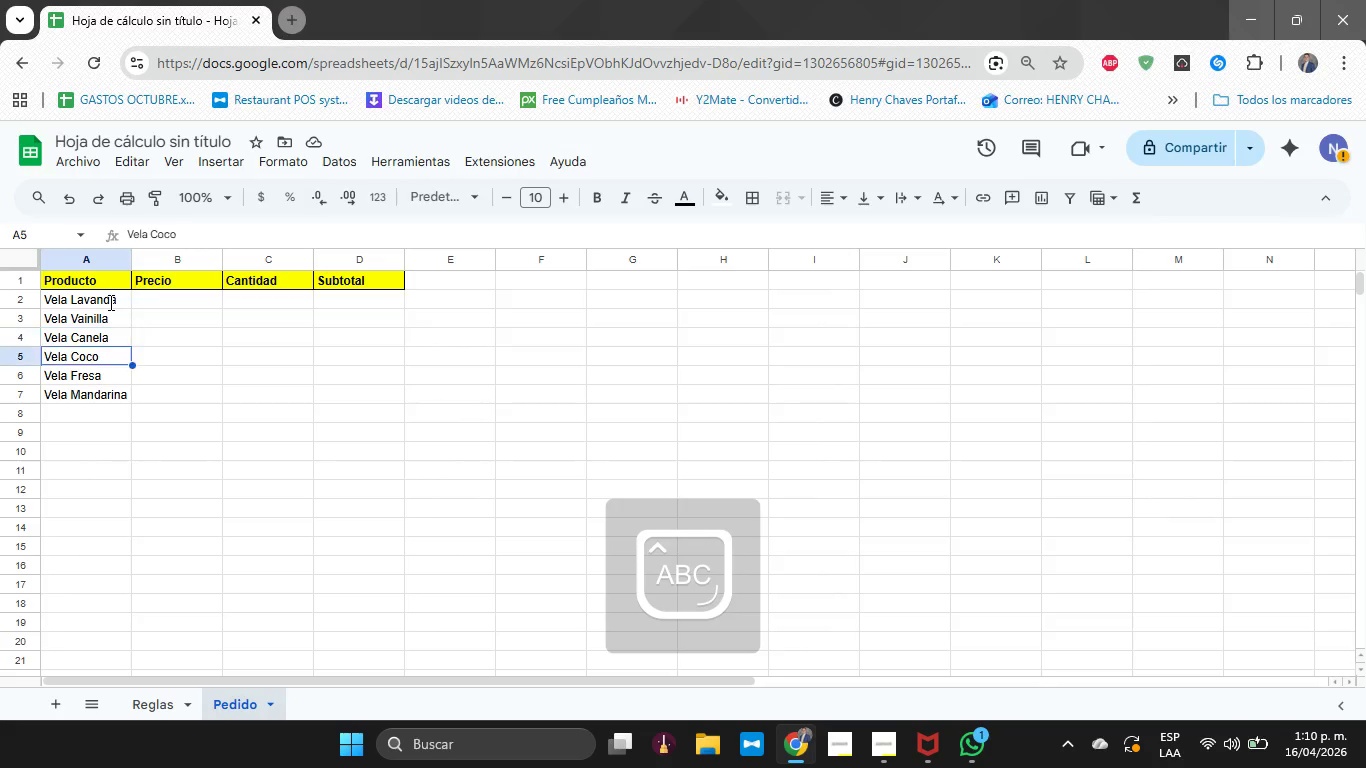 
key(ArrowDown)
 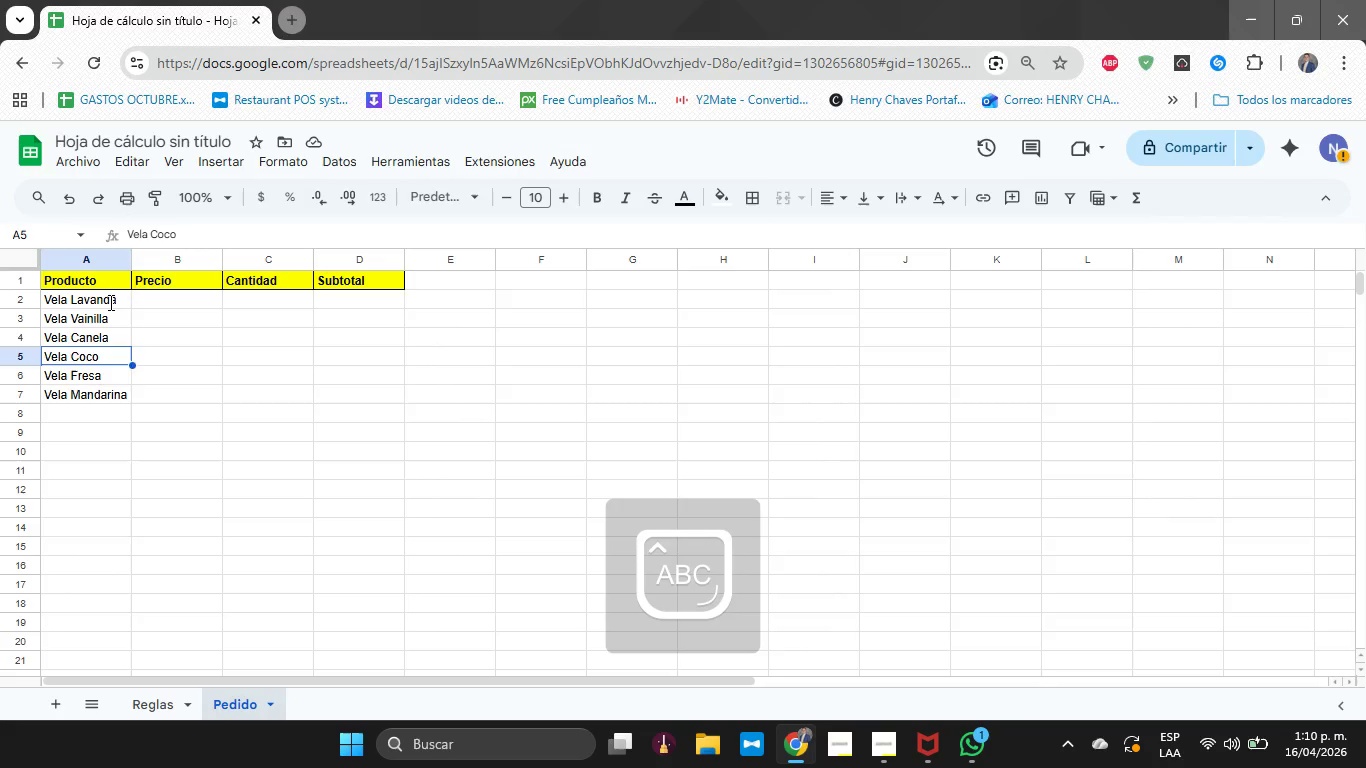 
key(ArrowDown)
 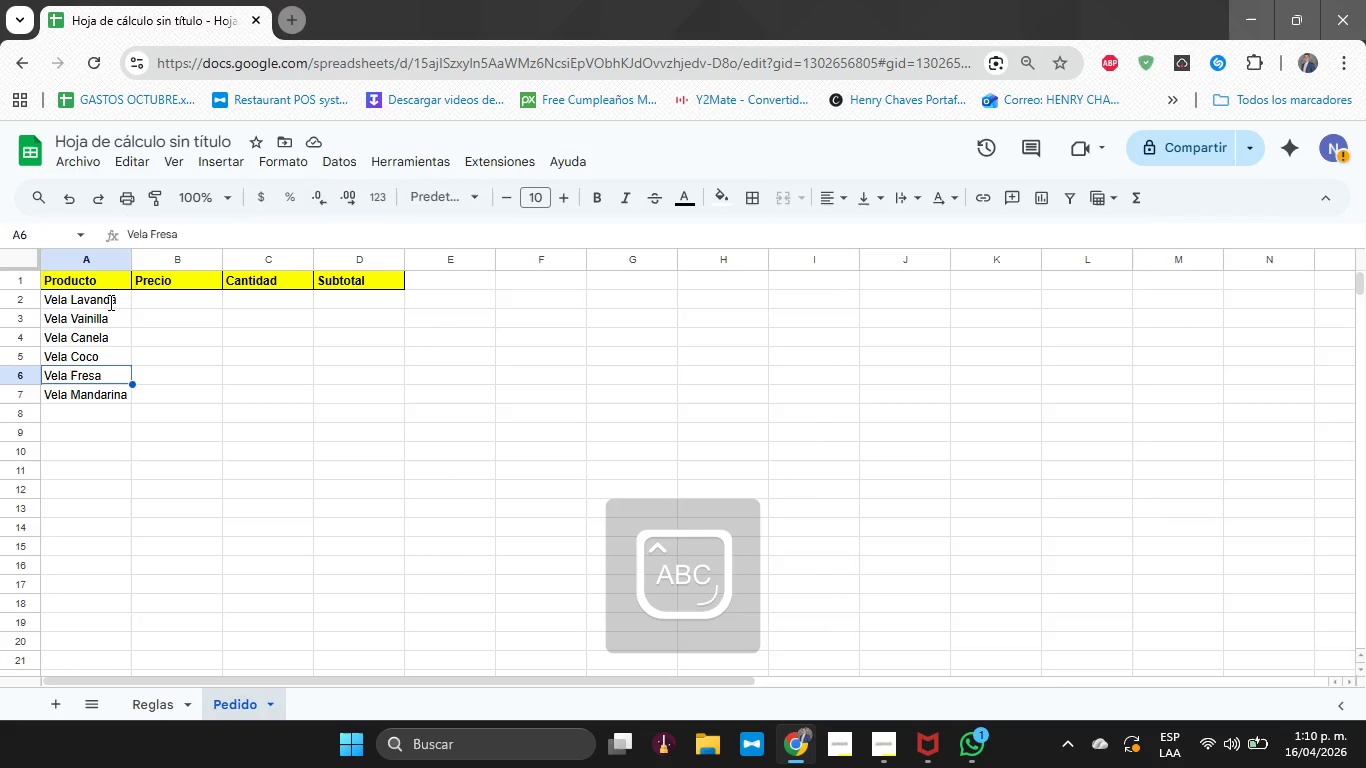 
key(ArrowDown)
 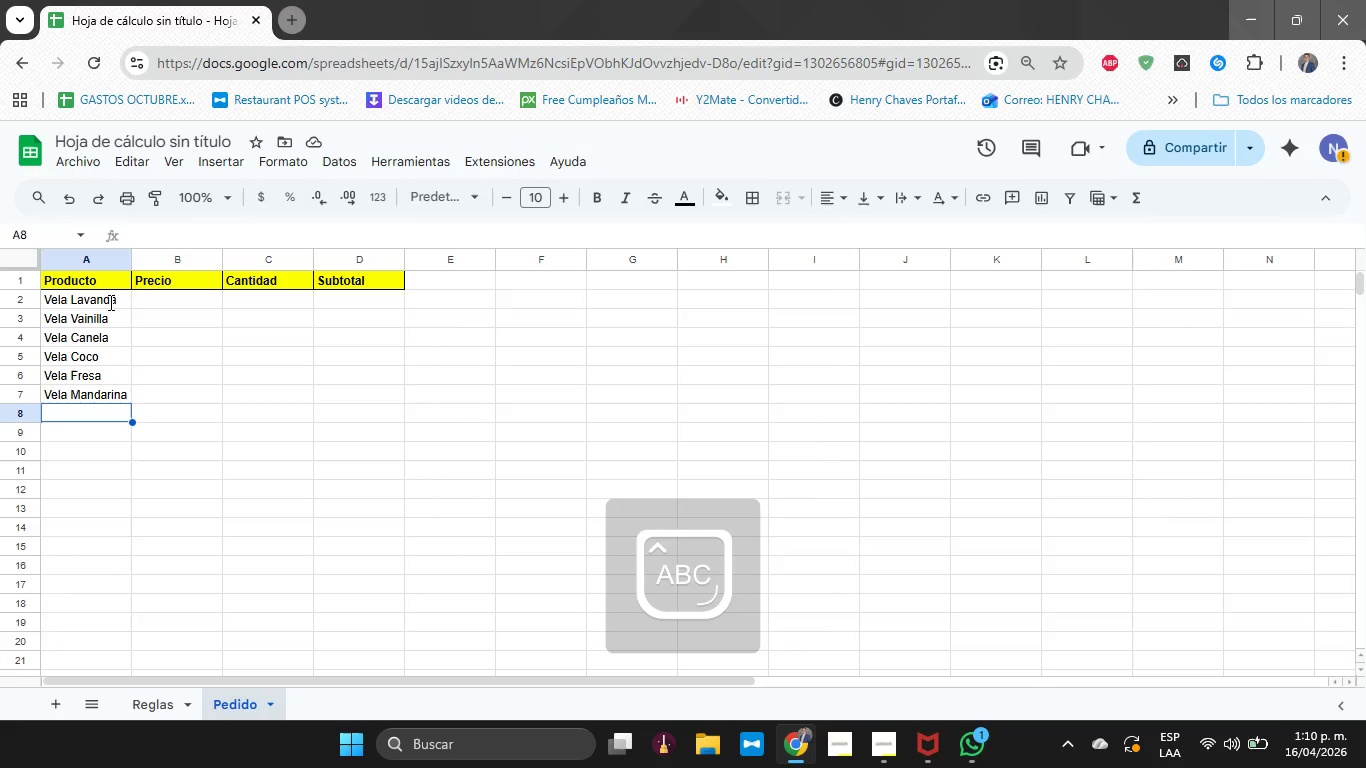 
key(ArrowDown)
 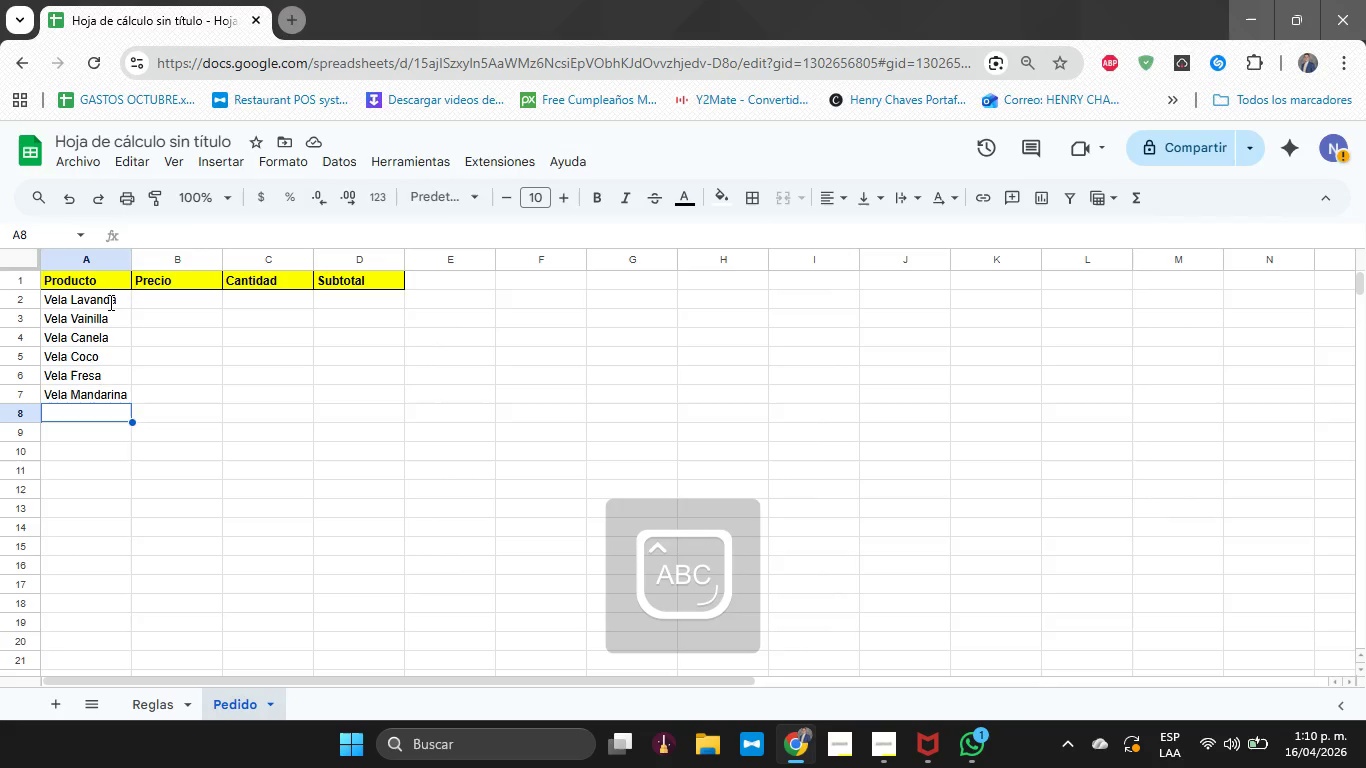 
type(Vela)
 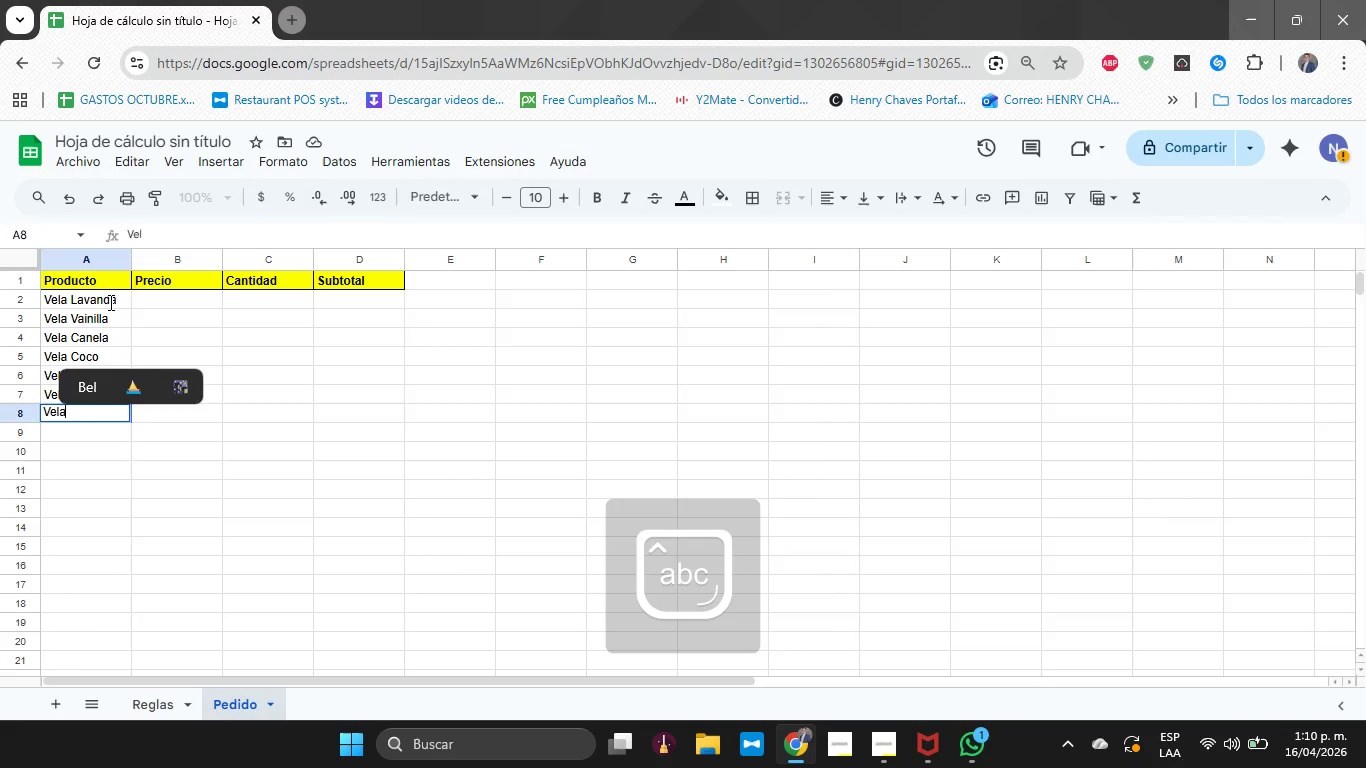 
key(Enter)
 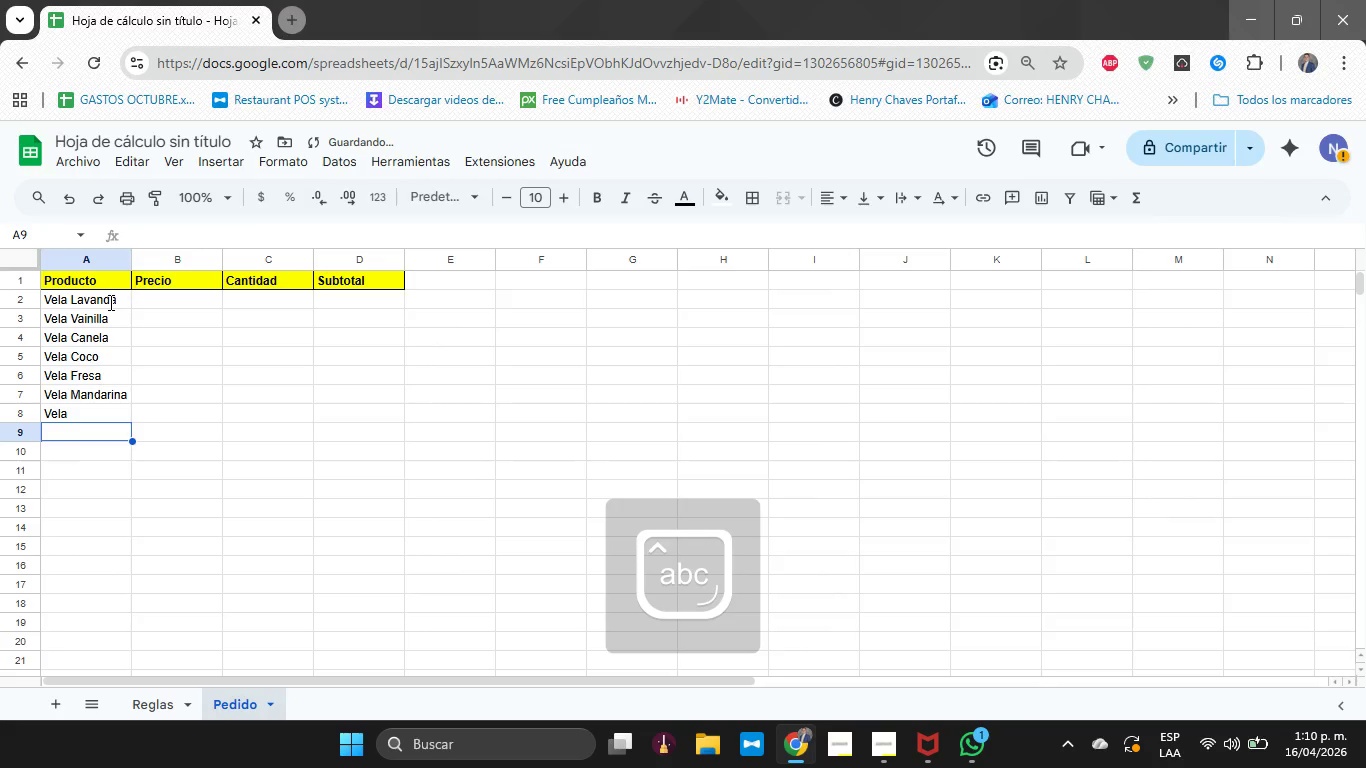 
type(Vale)
key(Backspace)
key(Backspace)
key(Backspace)
type(ela)
 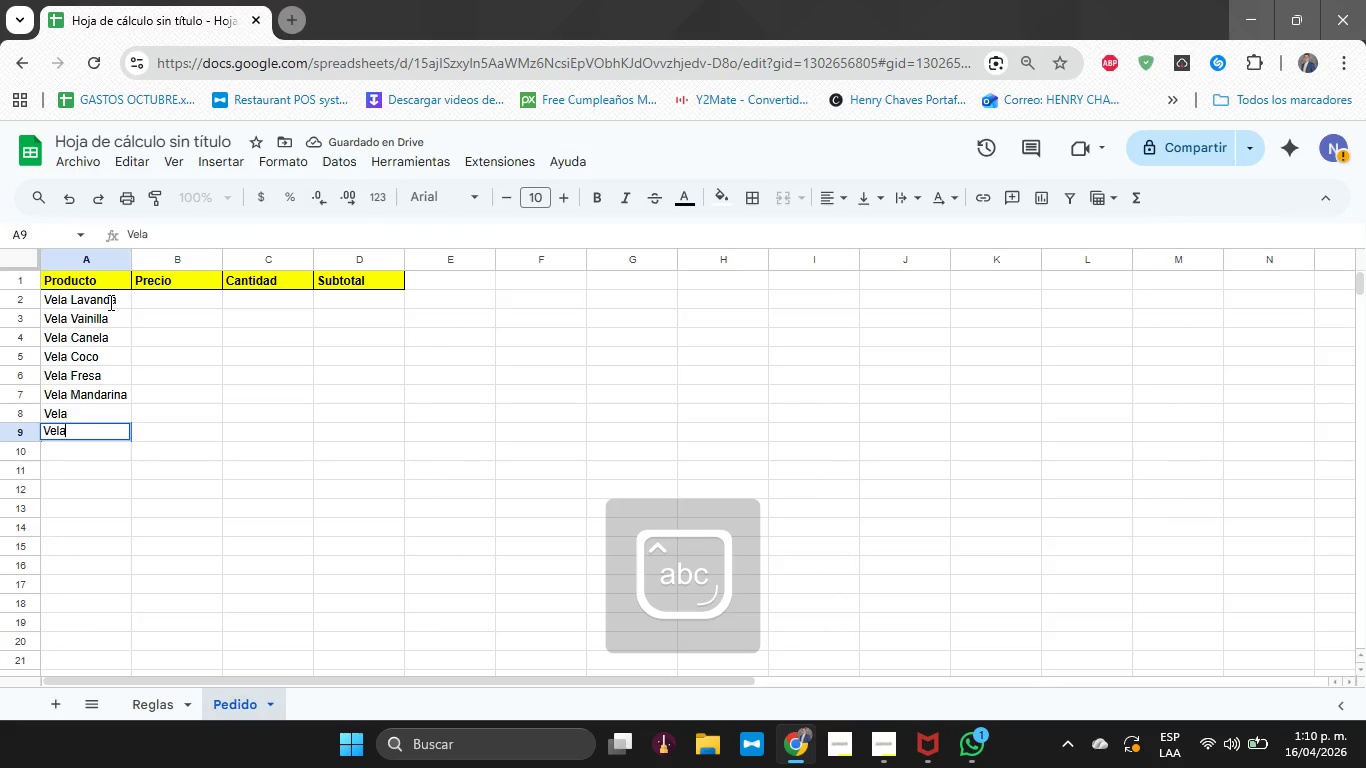 
key(Enter)
 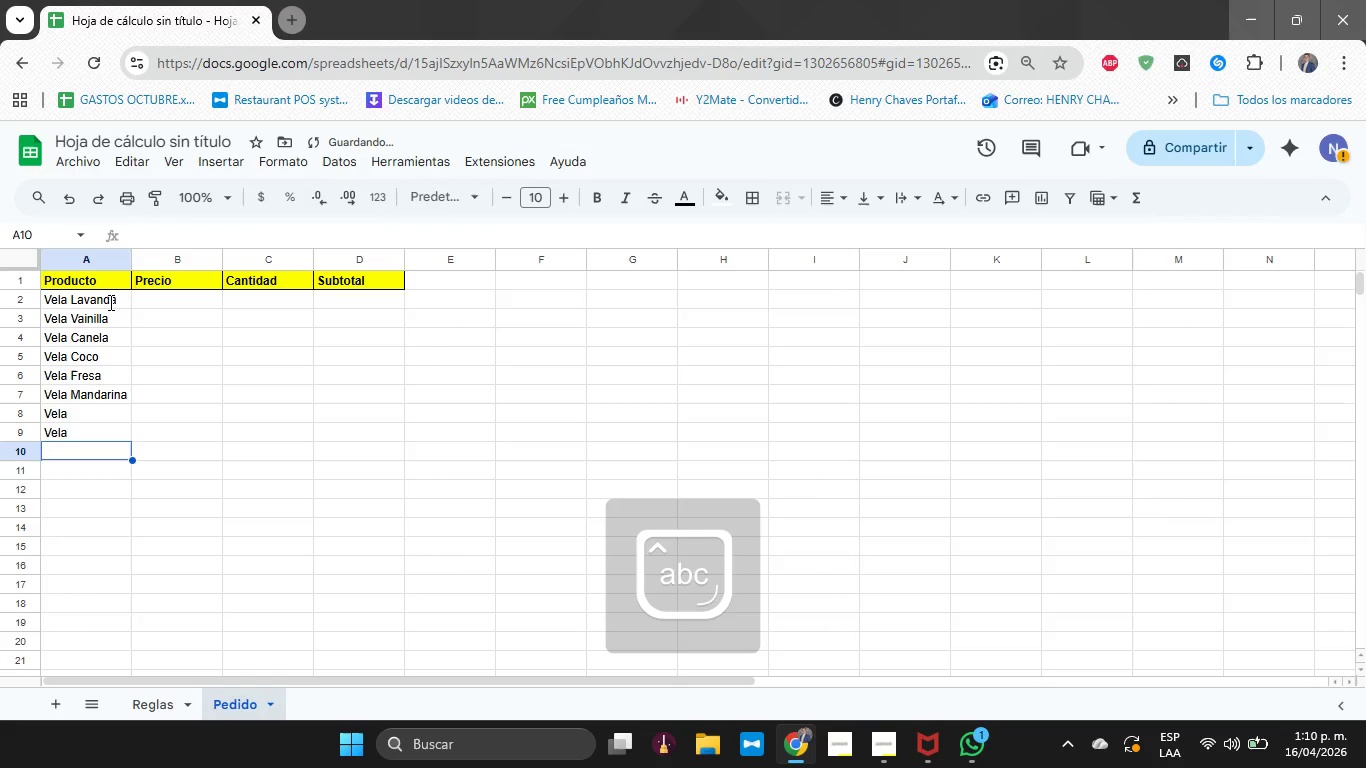 
type(Vela)
 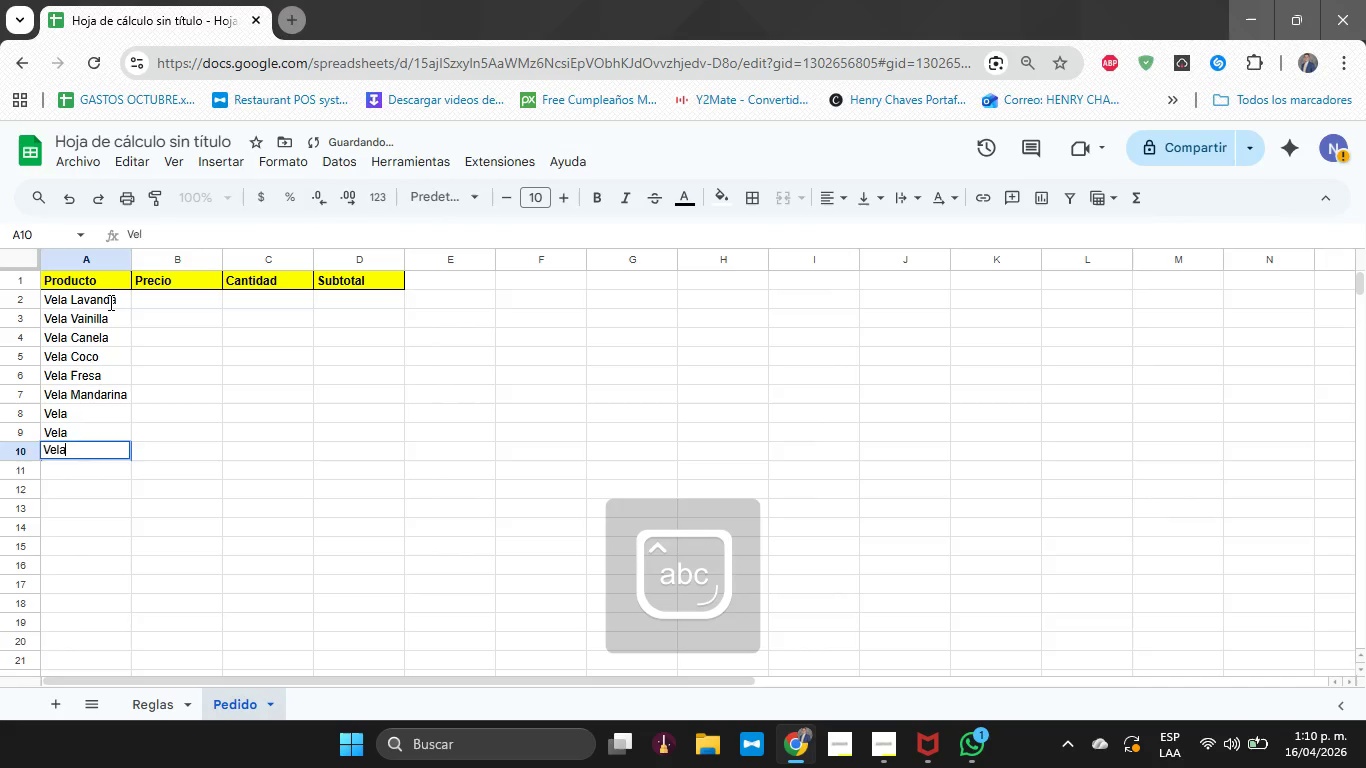 
key(Enter)
 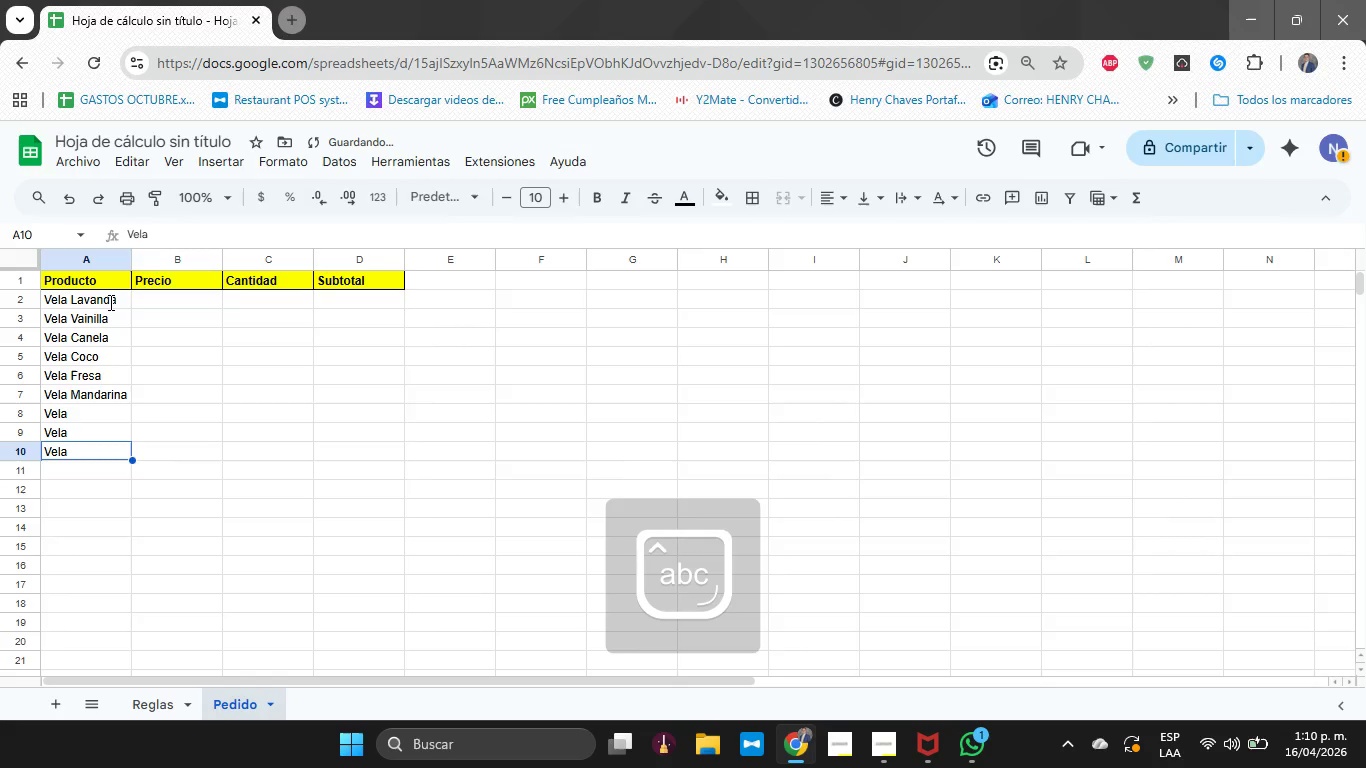 
key(ArrowUp)
 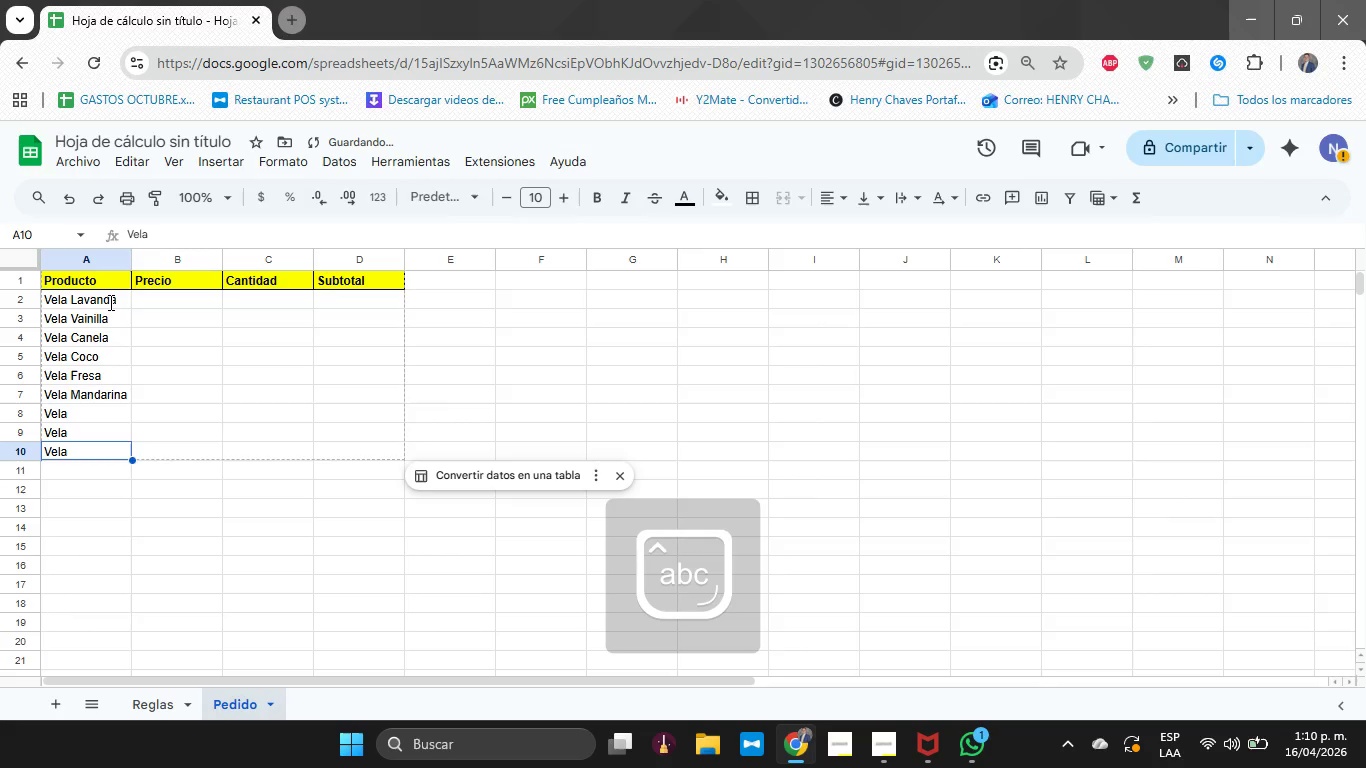 
hold_key(key=ArrowUp, duration=0.8)
 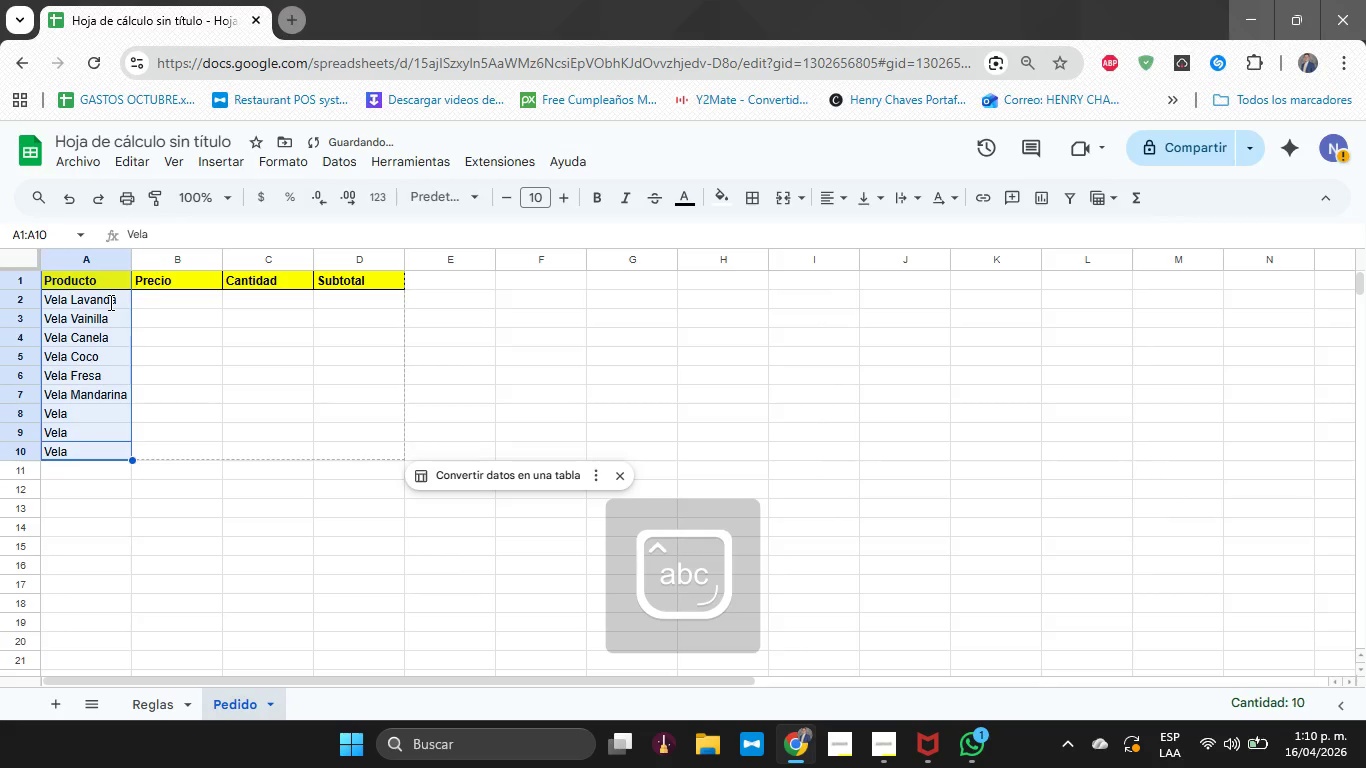 
key(Shift+ArrowDown)
 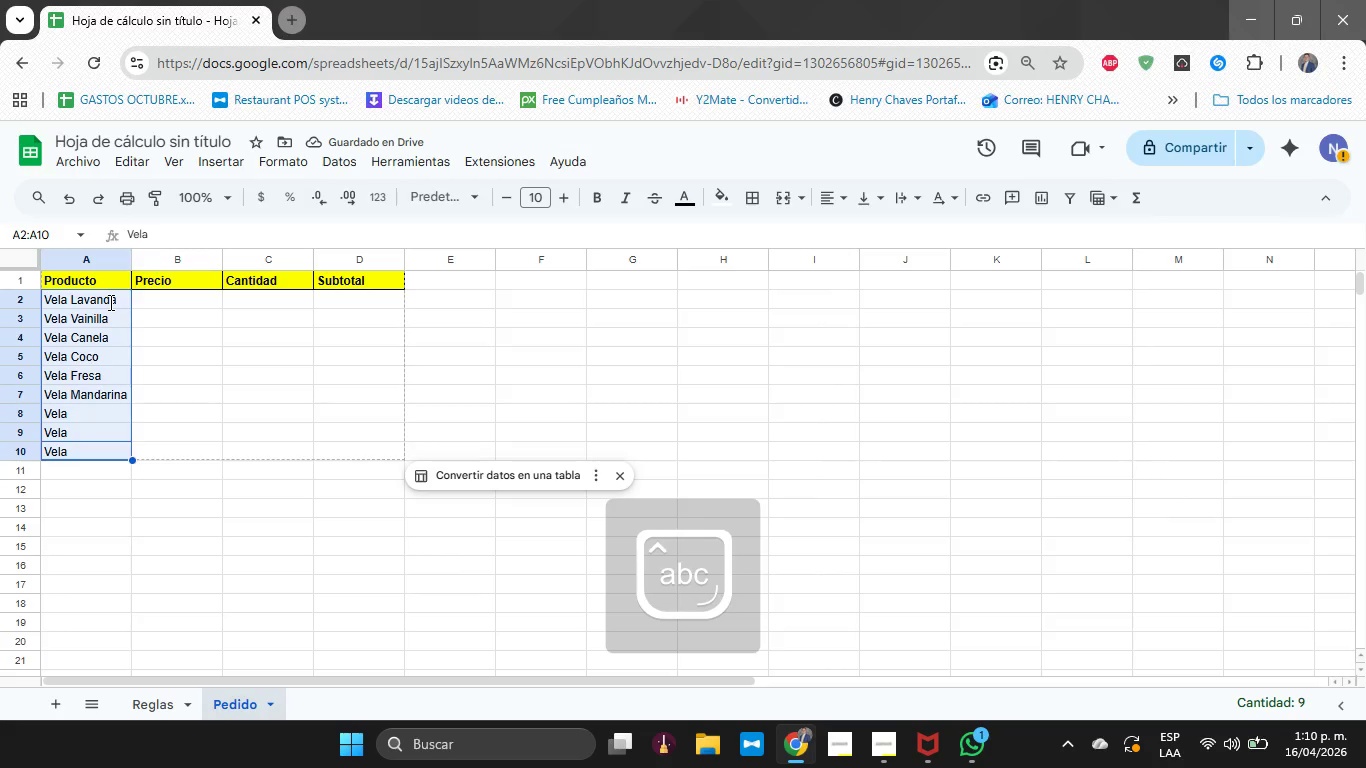 
hold_key(key=ArrowDown, duration=0.36)
 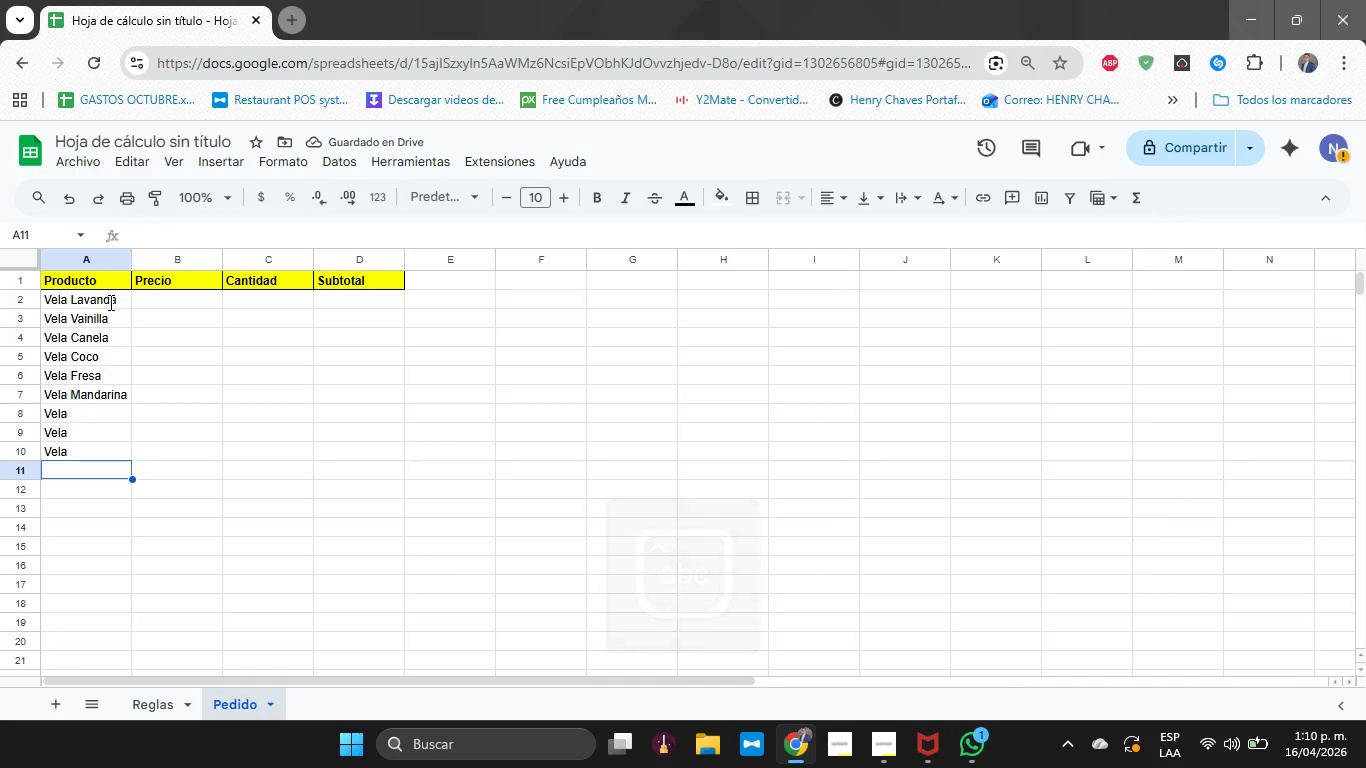 
type(Vela)
 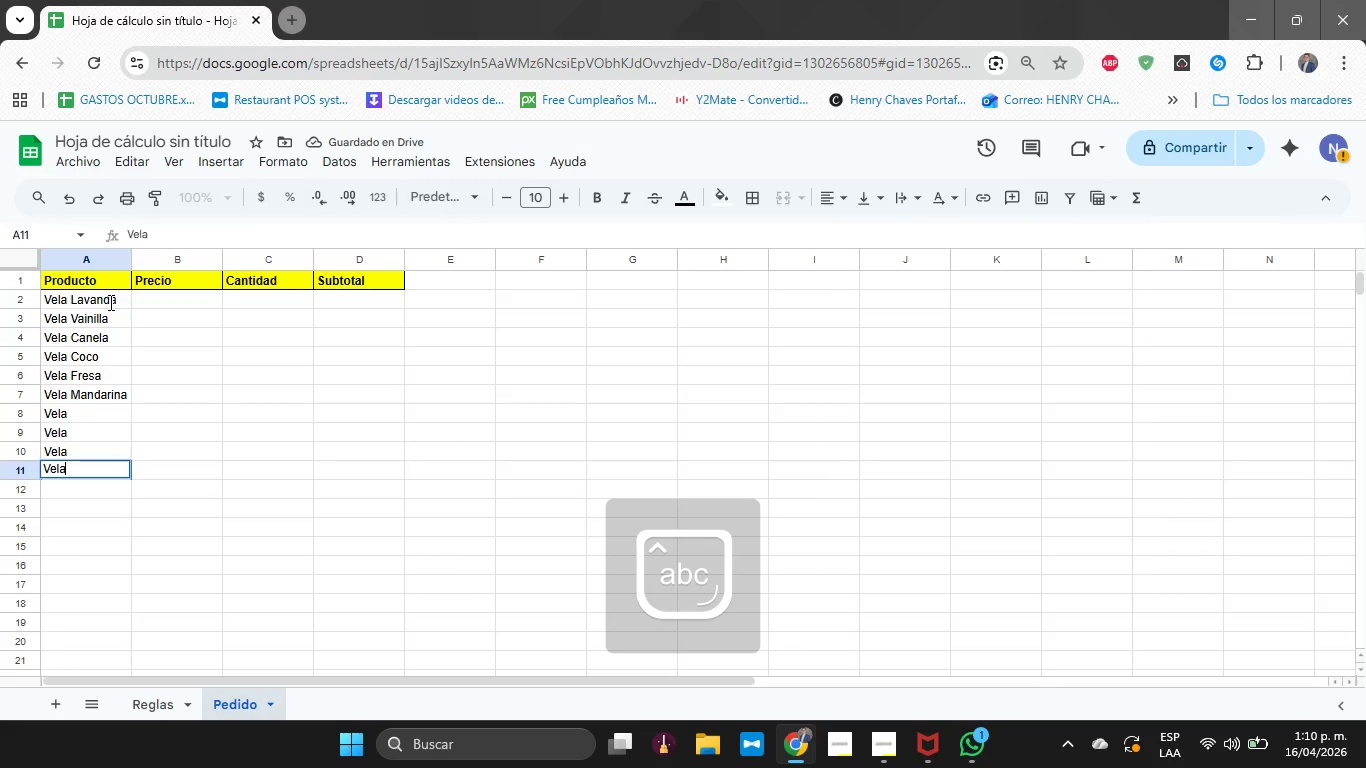 
key(Enter)
 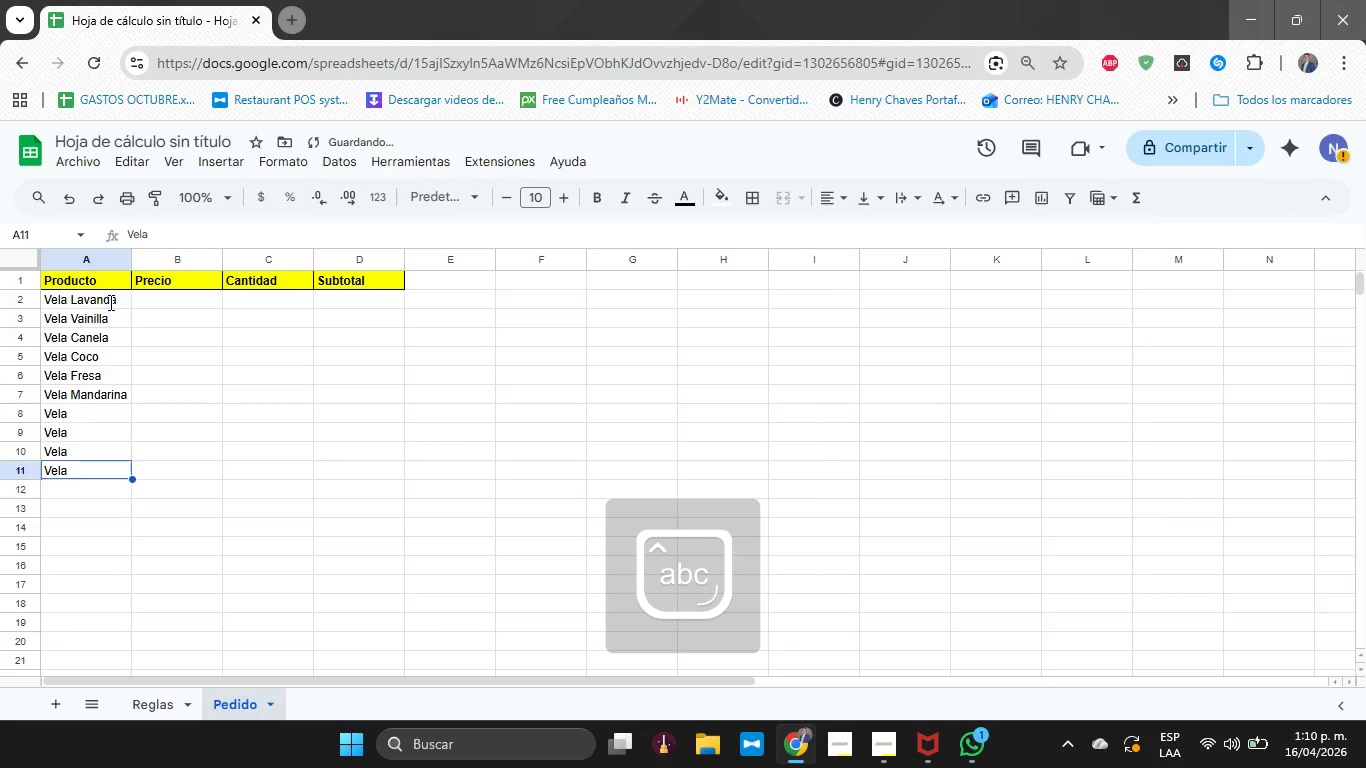 
key(ArrowUp)
 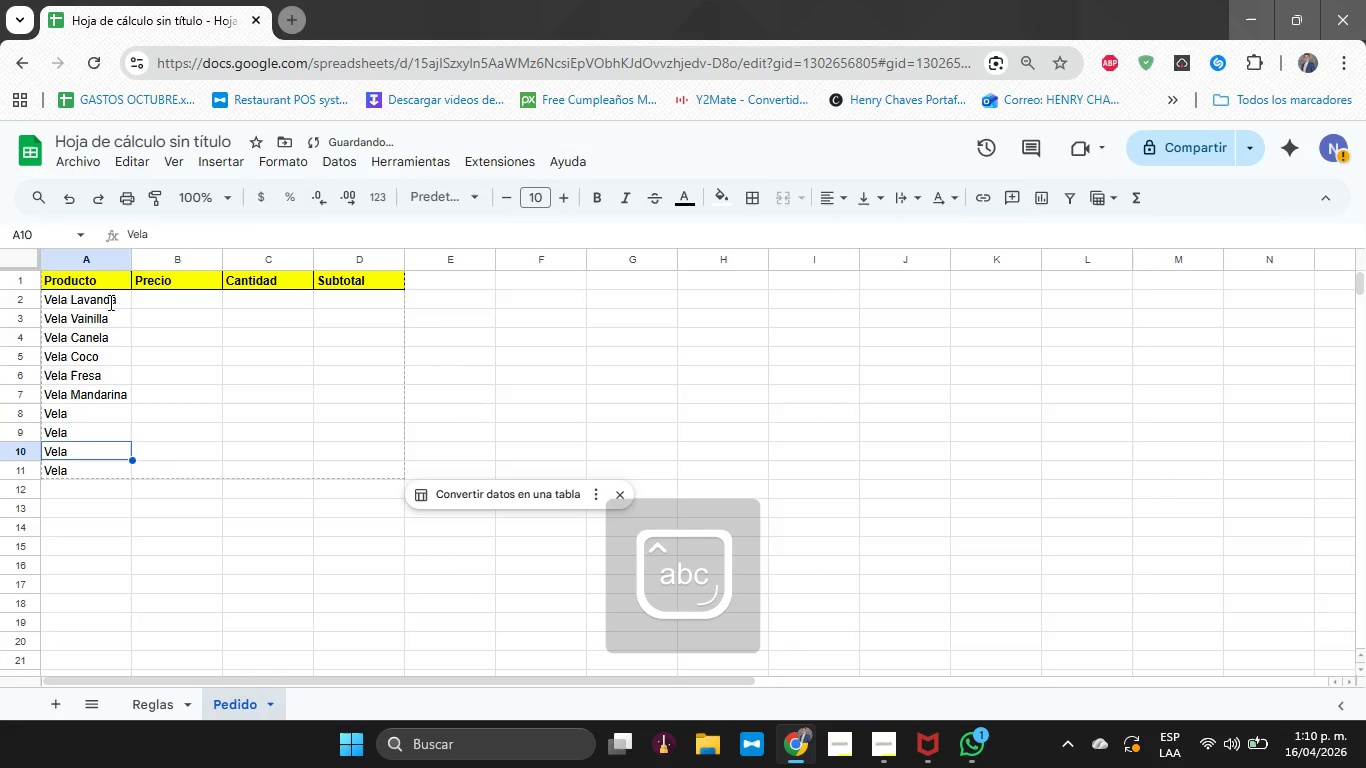 
key(ArrowUp)
 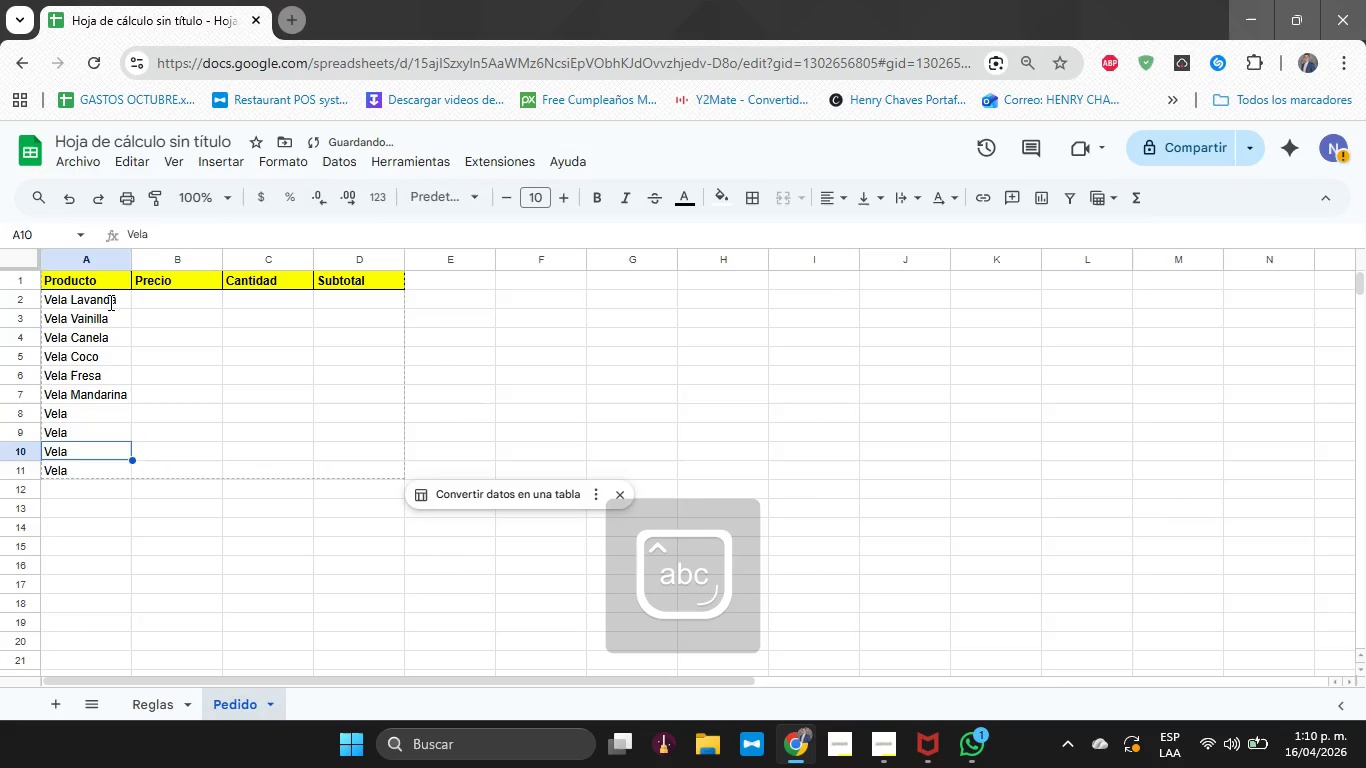 
key(ArrowUp)
 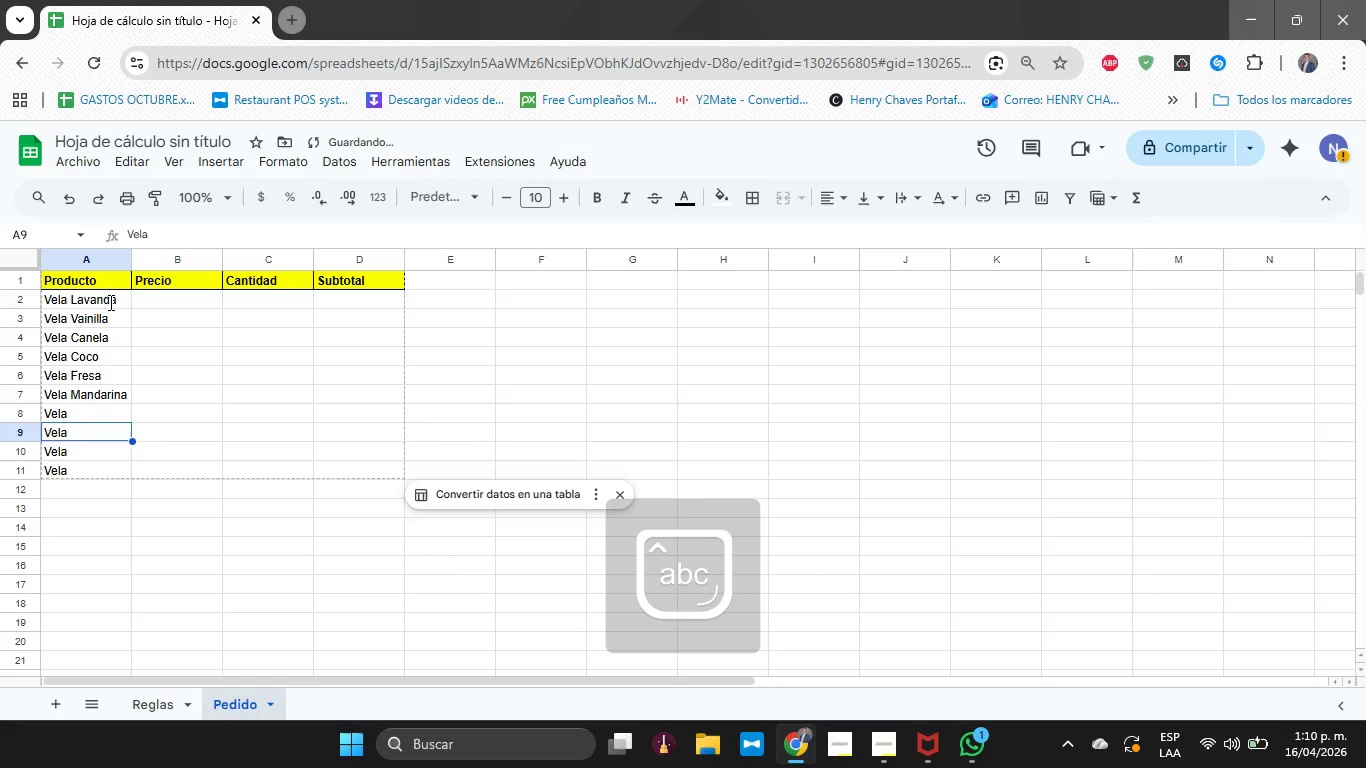 
key(ArrowUp)
 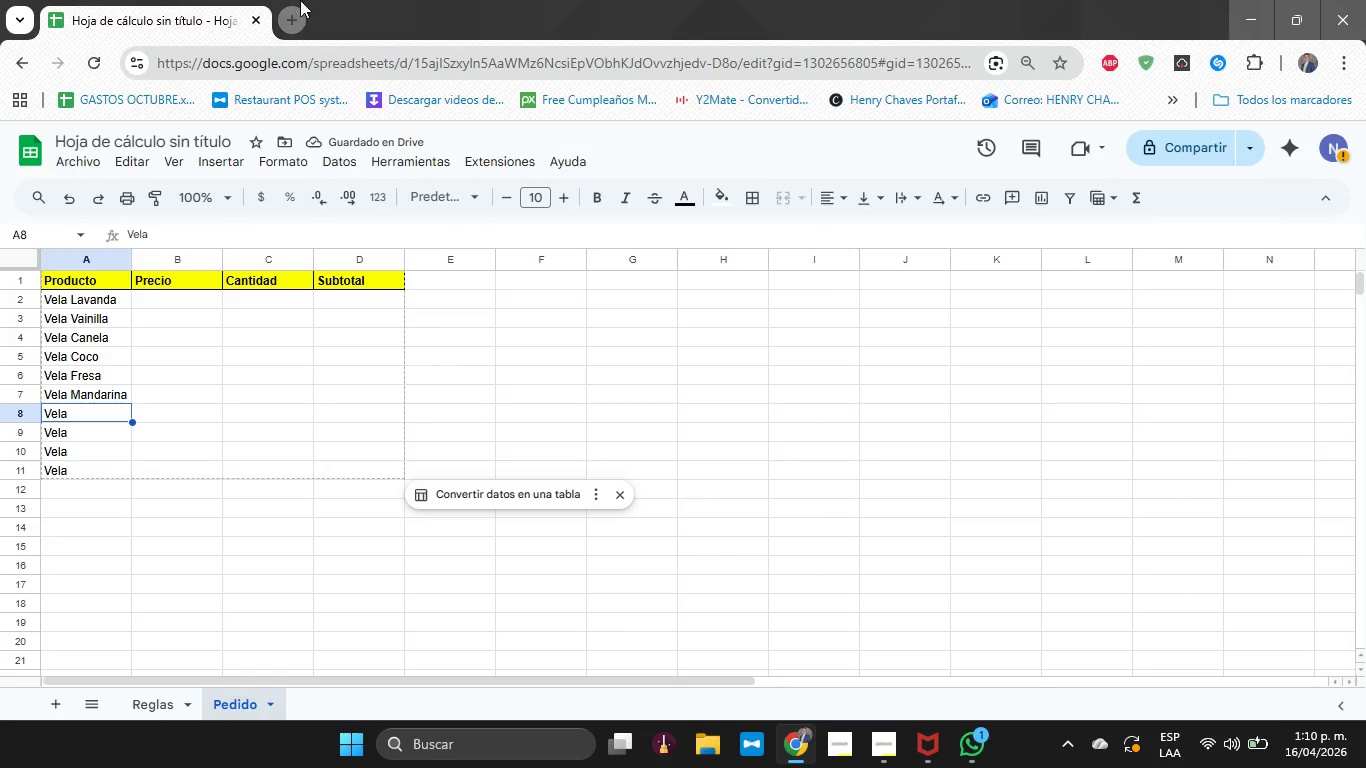 
left_click([285, 1])
 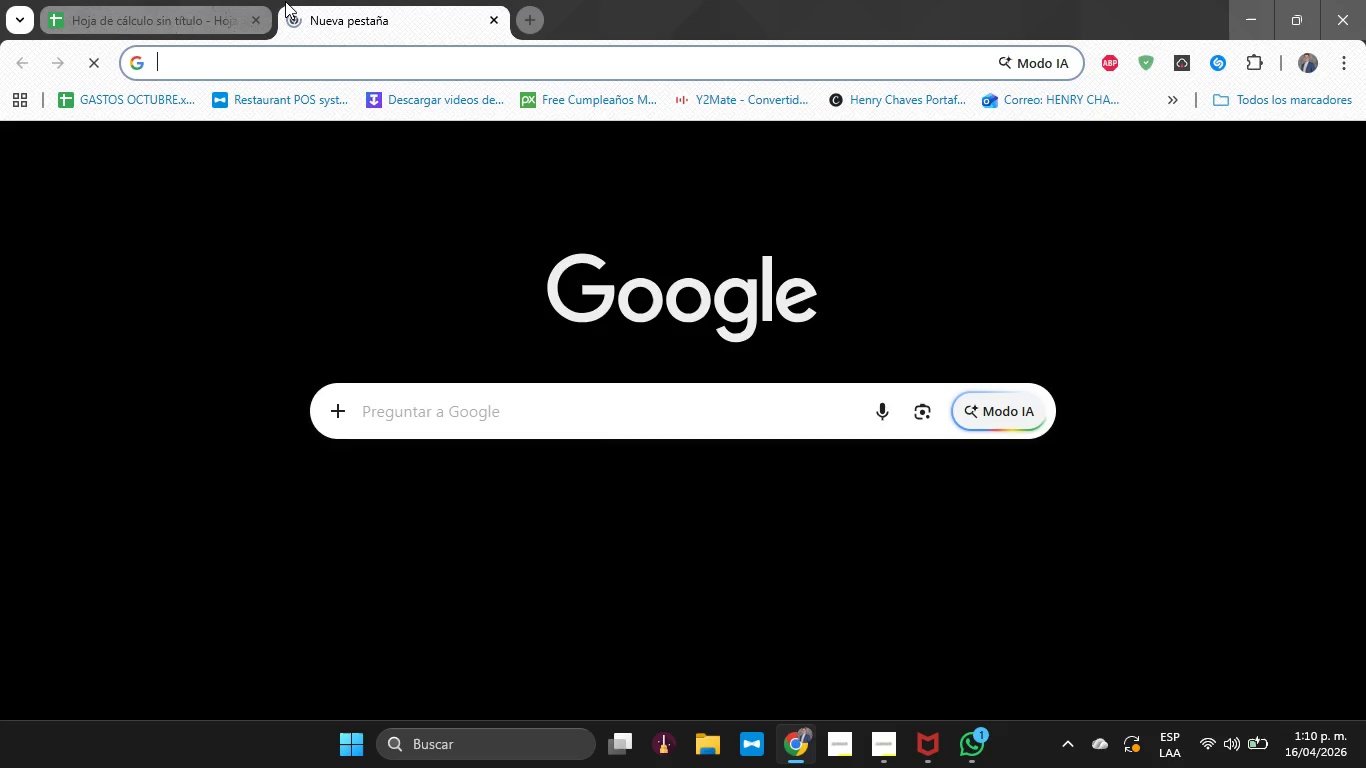 
type(Vela )
key(Backspace)
type(s sab)
key(Backspace)
key(Backspace)
key(Backspace)
 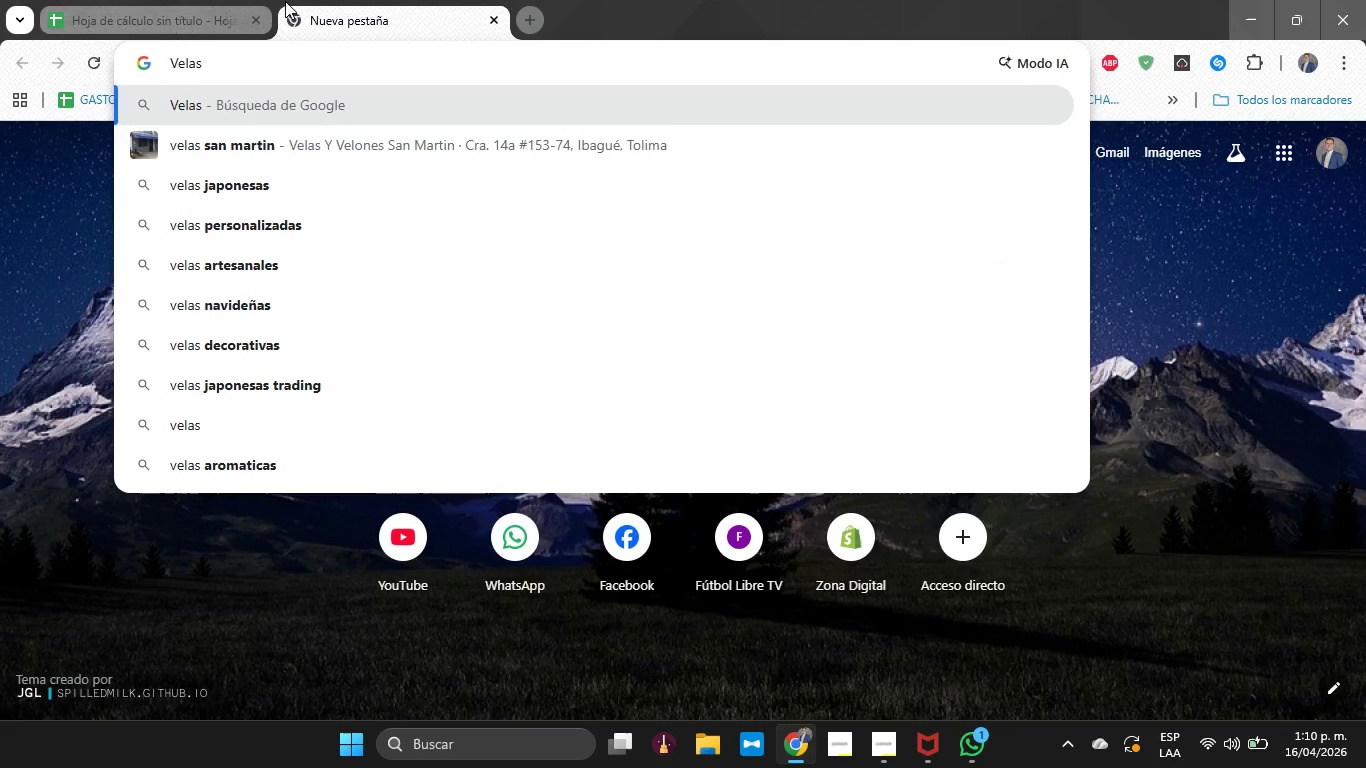 
key(ArrowDown)
 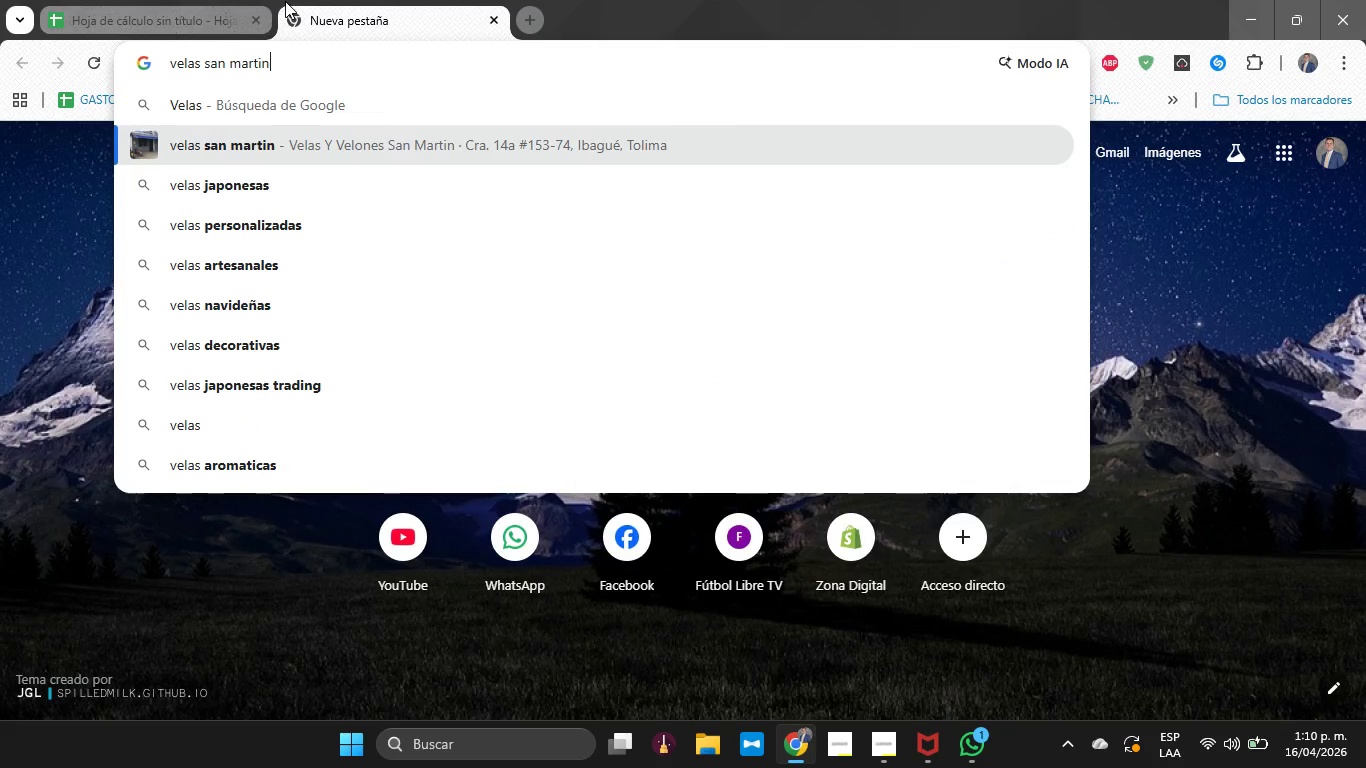 
key(ArrowDown)
 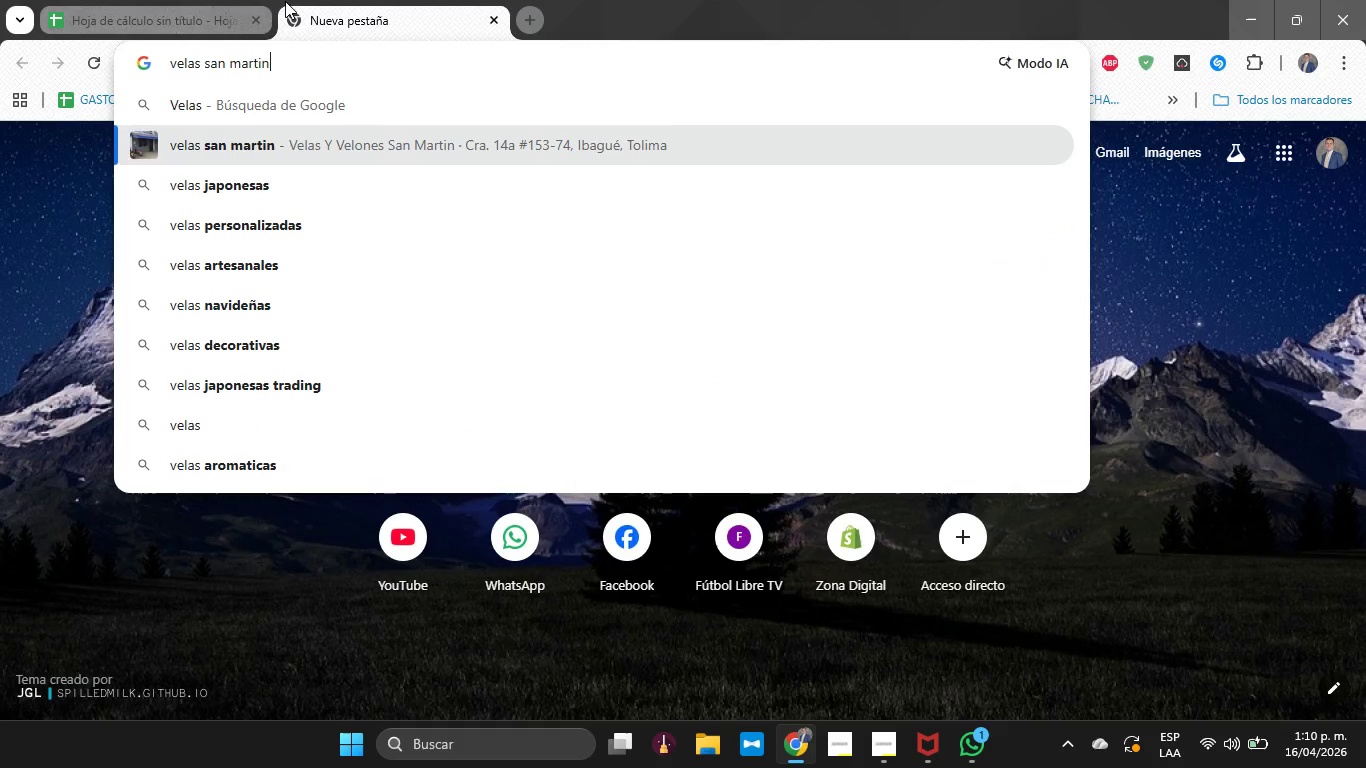 
key(ArrowUp)
 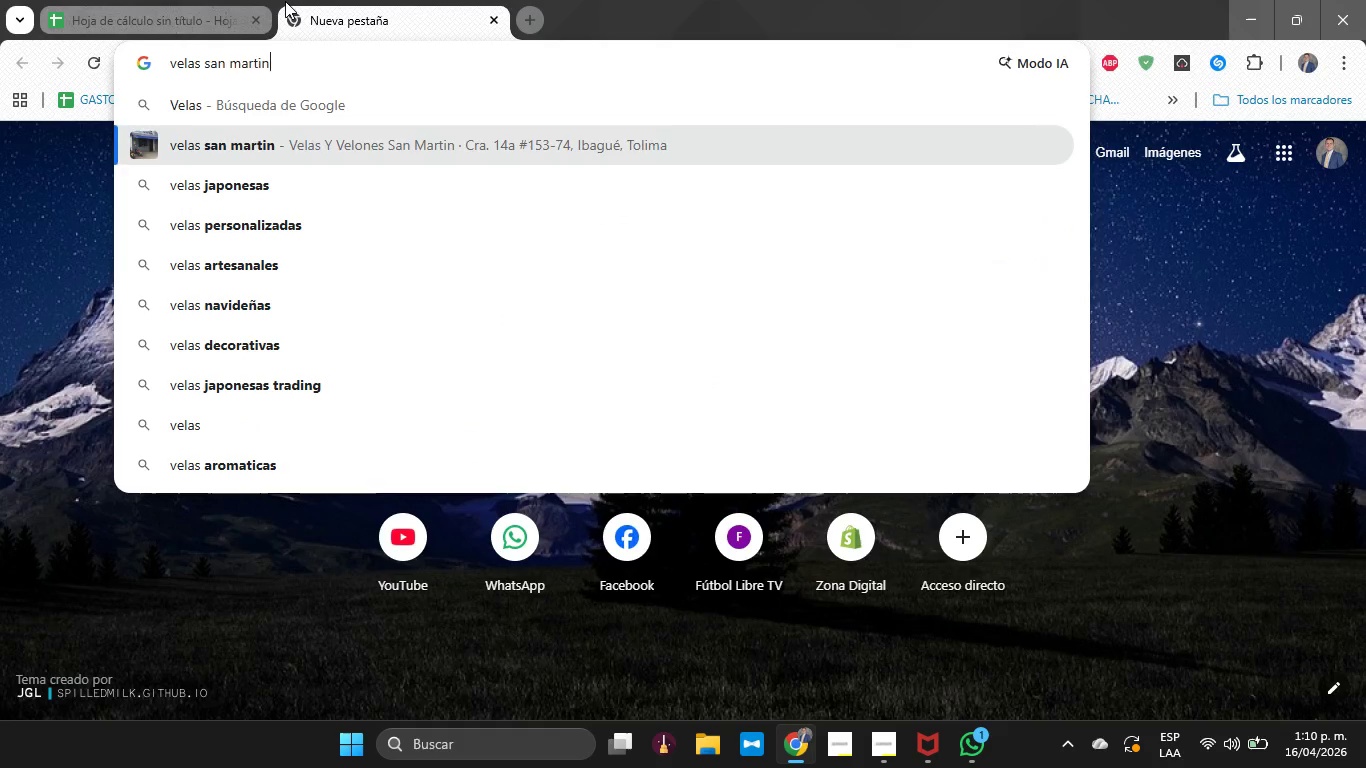 
key(ArrowUp)
 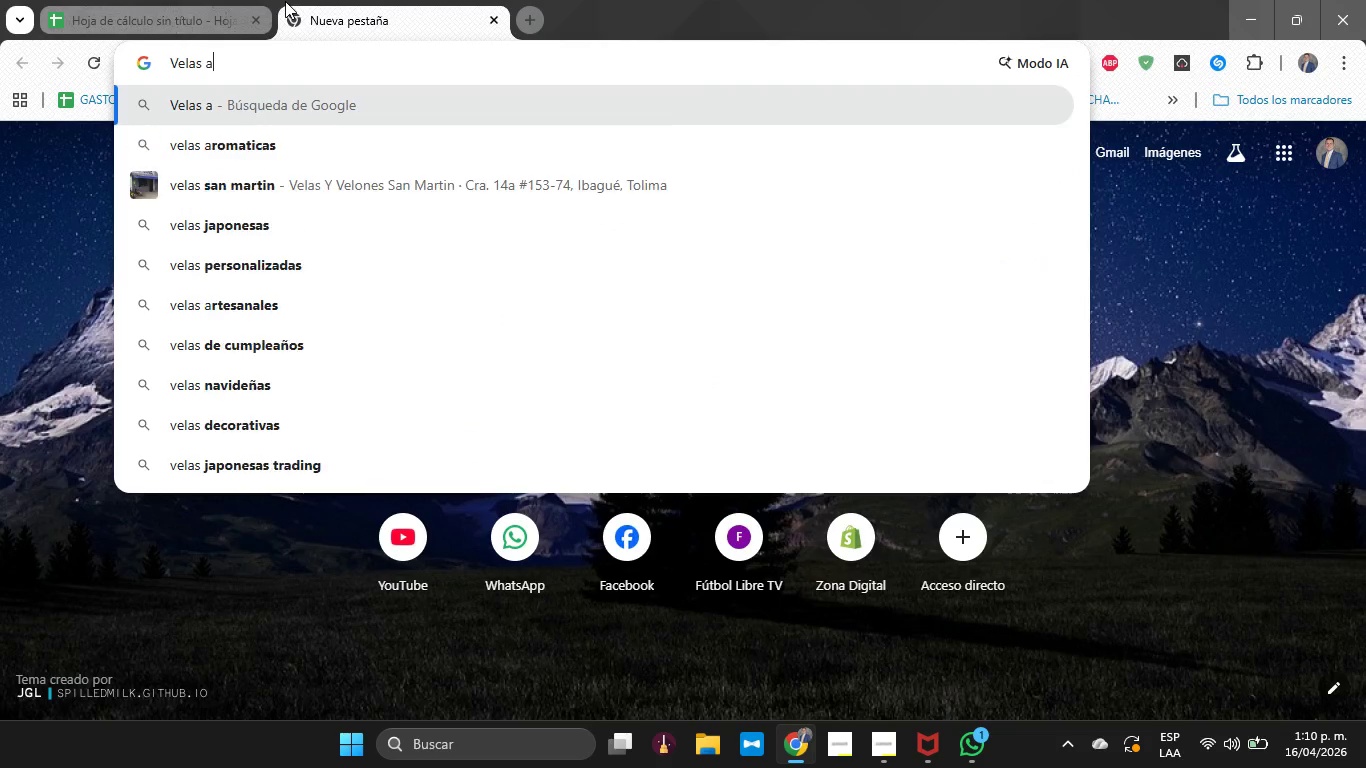 
key(A)
 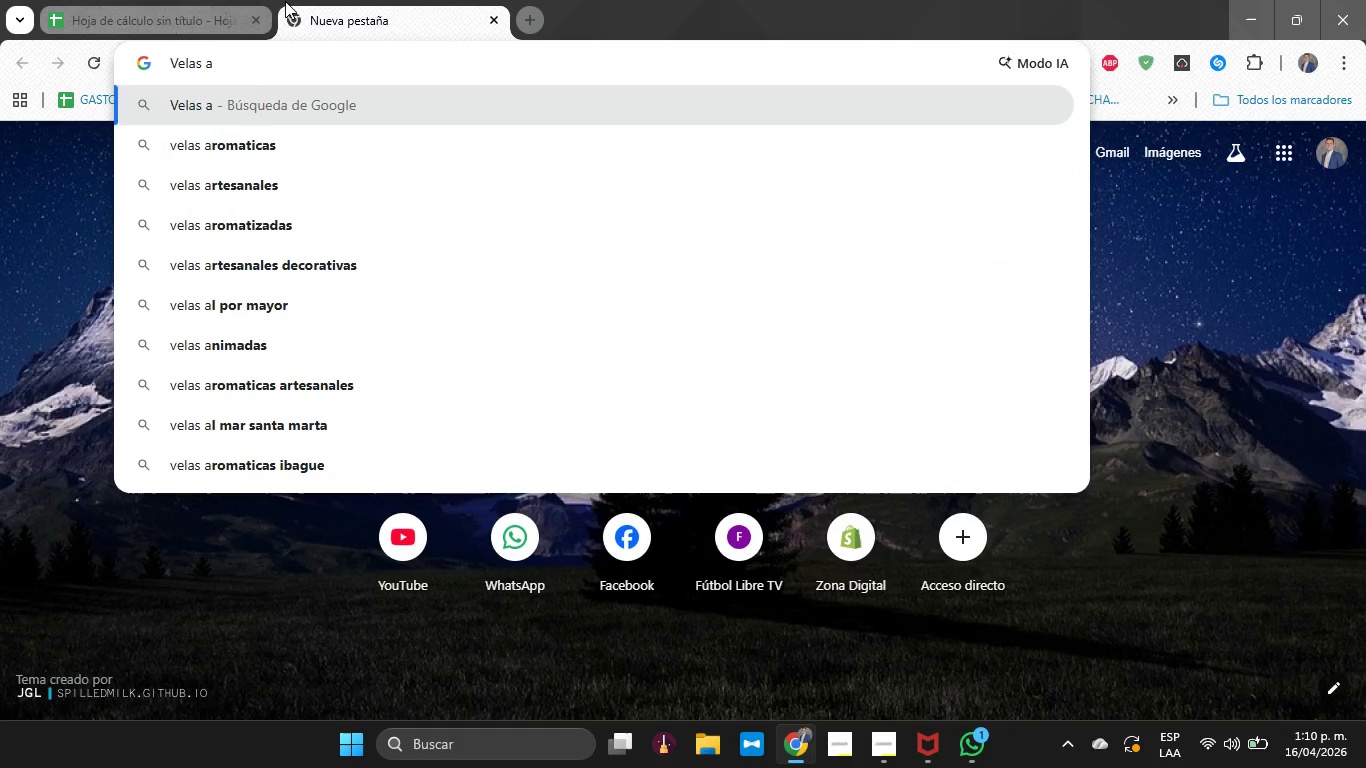 
key(ArrowDown)
 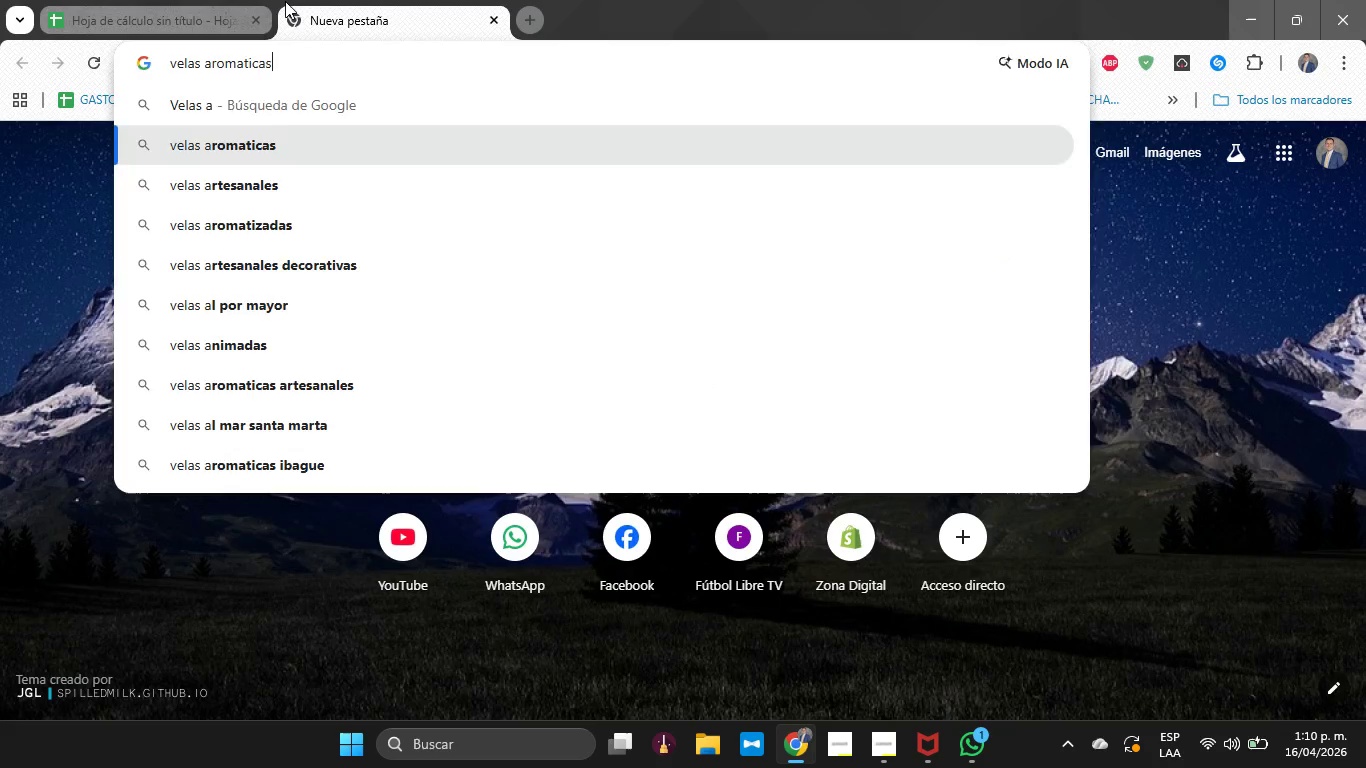 
key(Enter)
 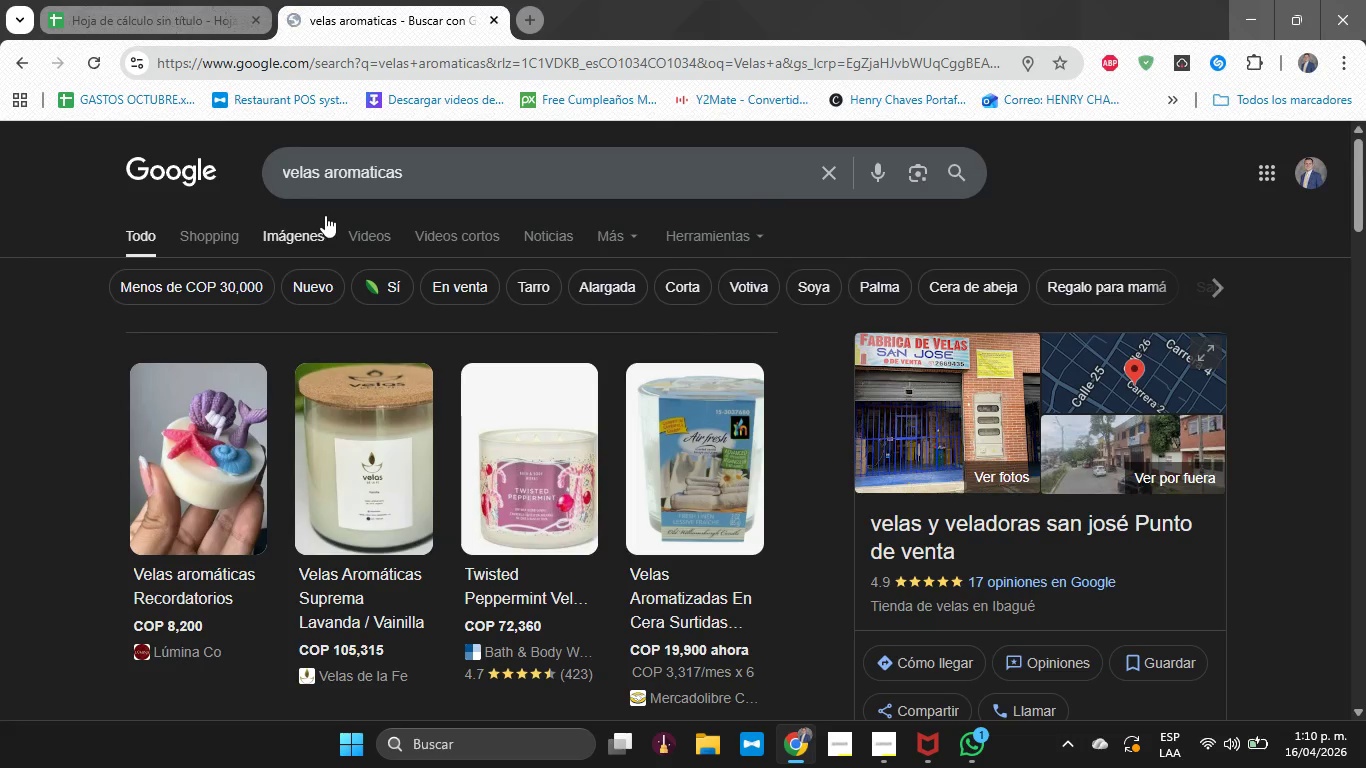 
left_click([219, 0])
 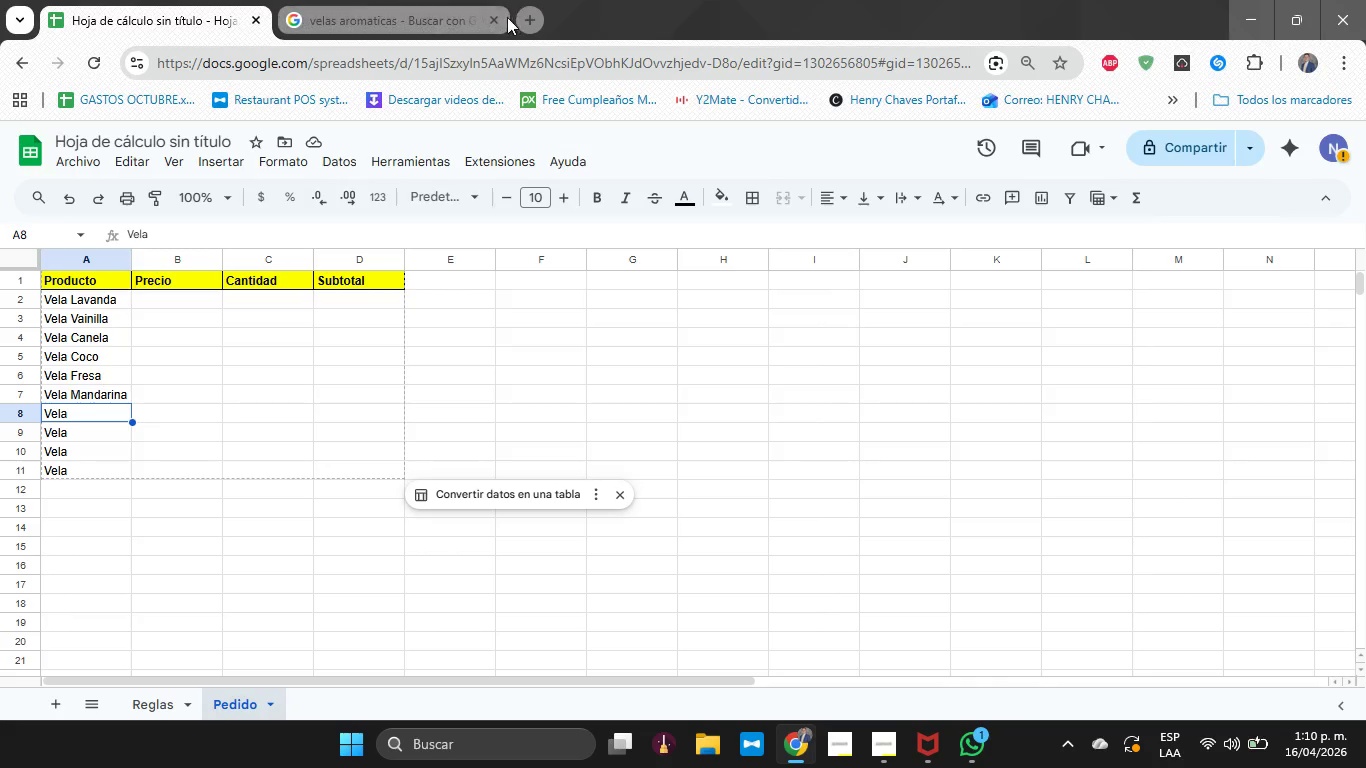 
left_click([502, 17])
 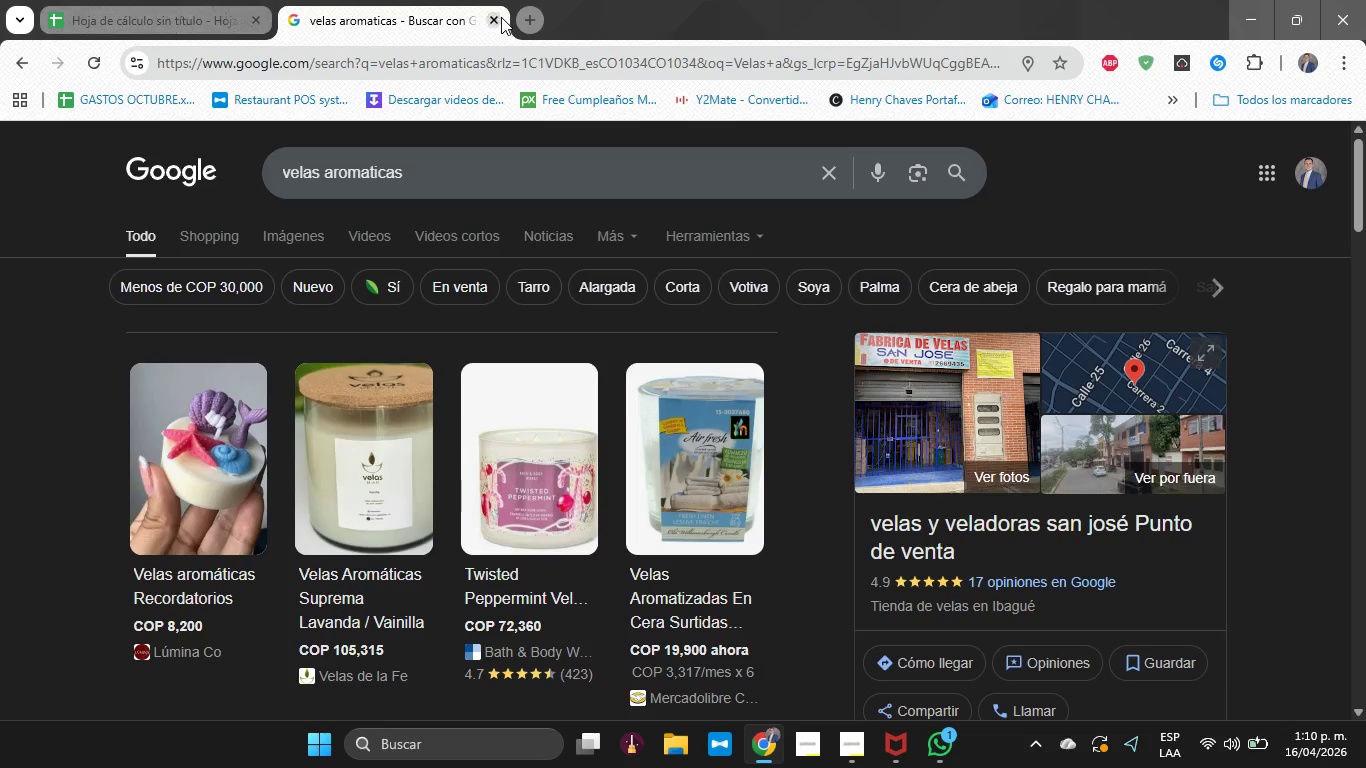 
left_click([501, 17])
 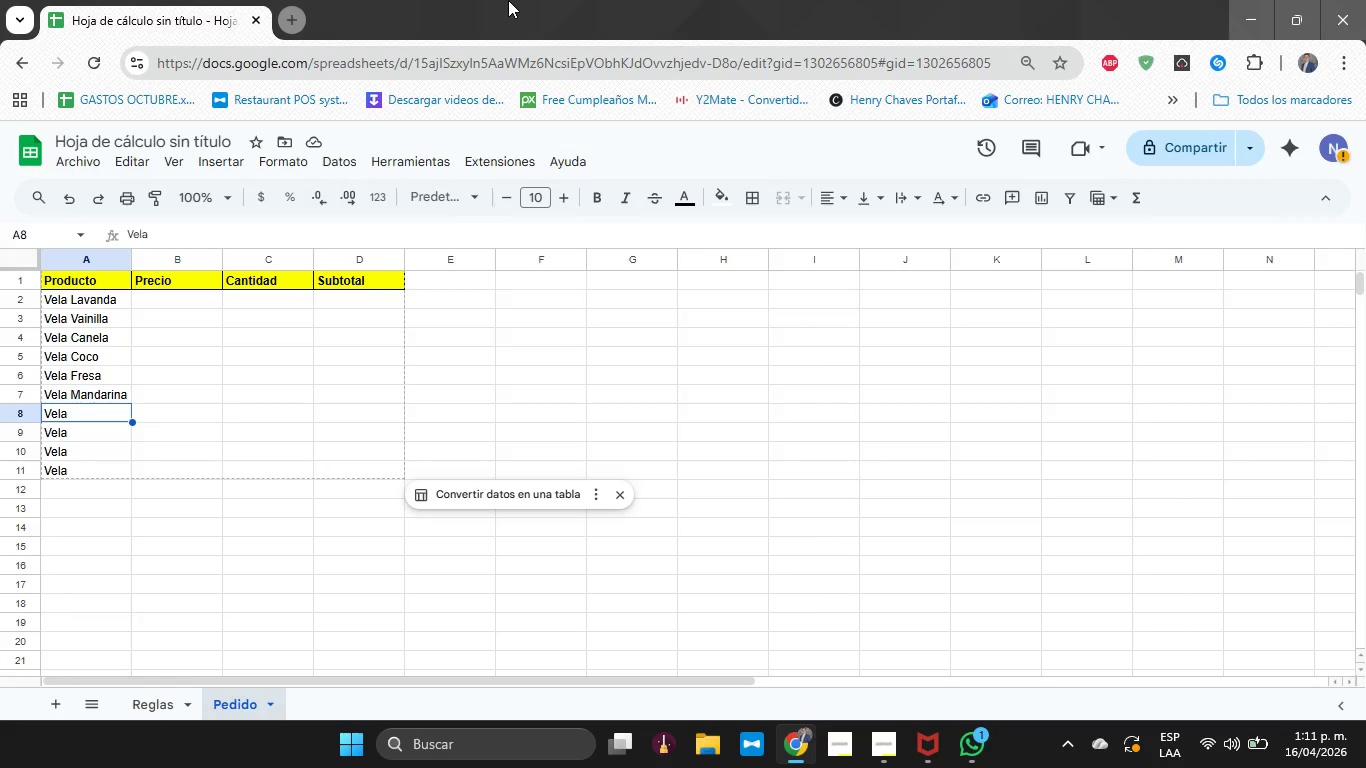 
wait(15.09)
 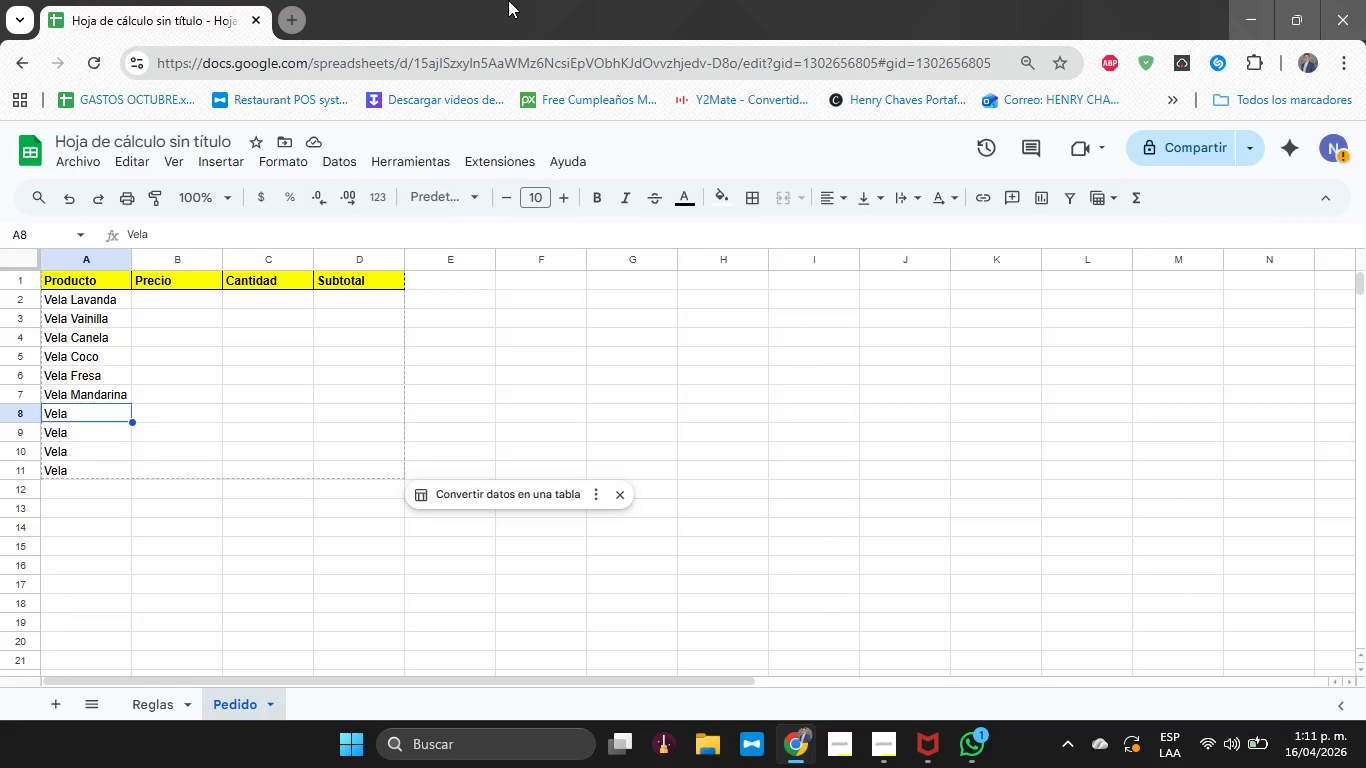 
double_click([113, 416])
 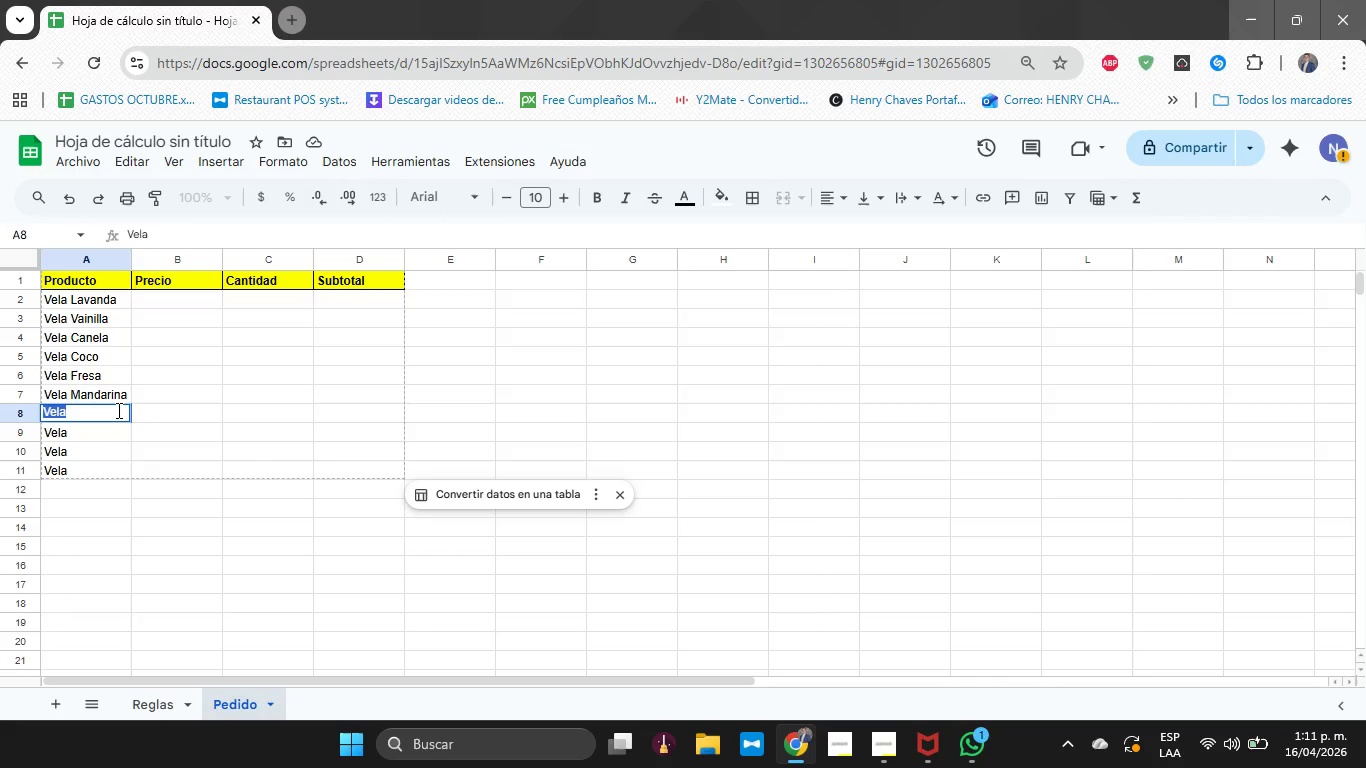 
left_click([117, 410])
 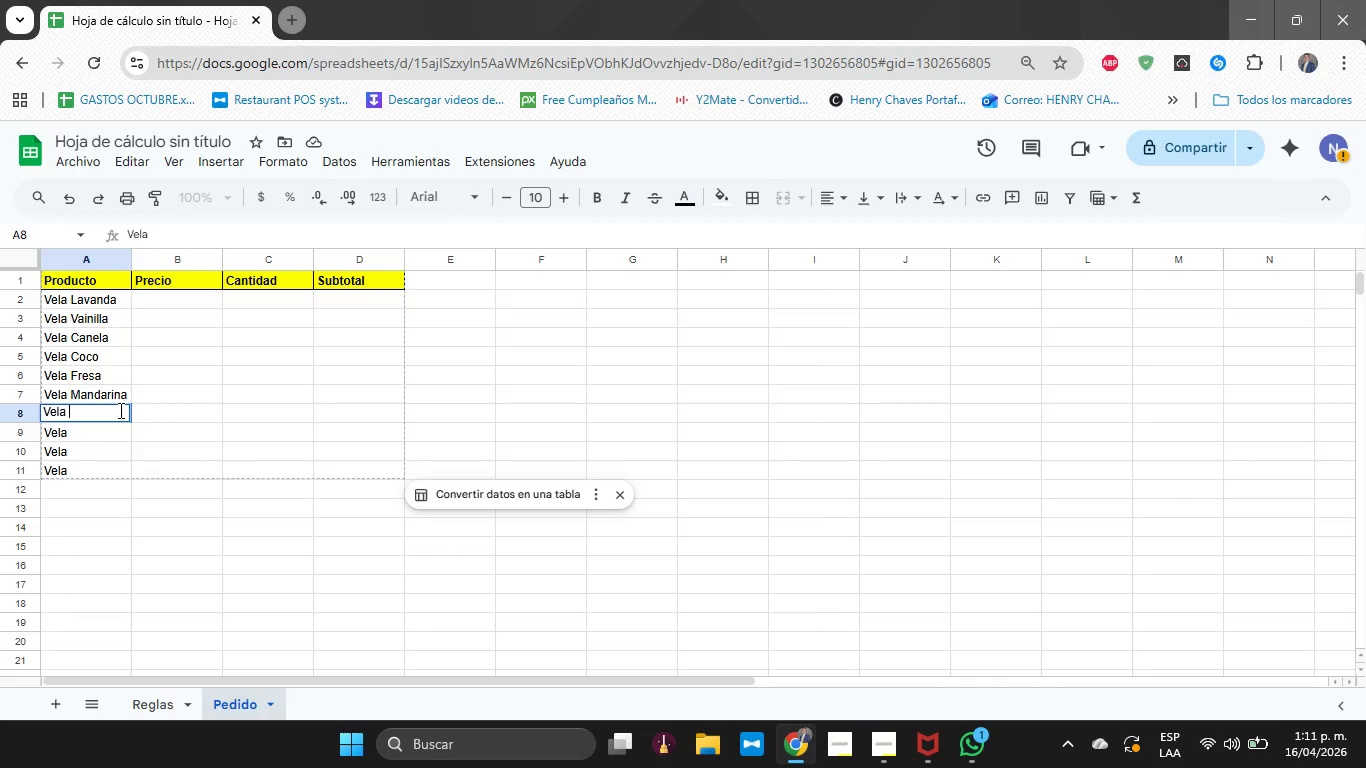 
type( Limoncillo)
 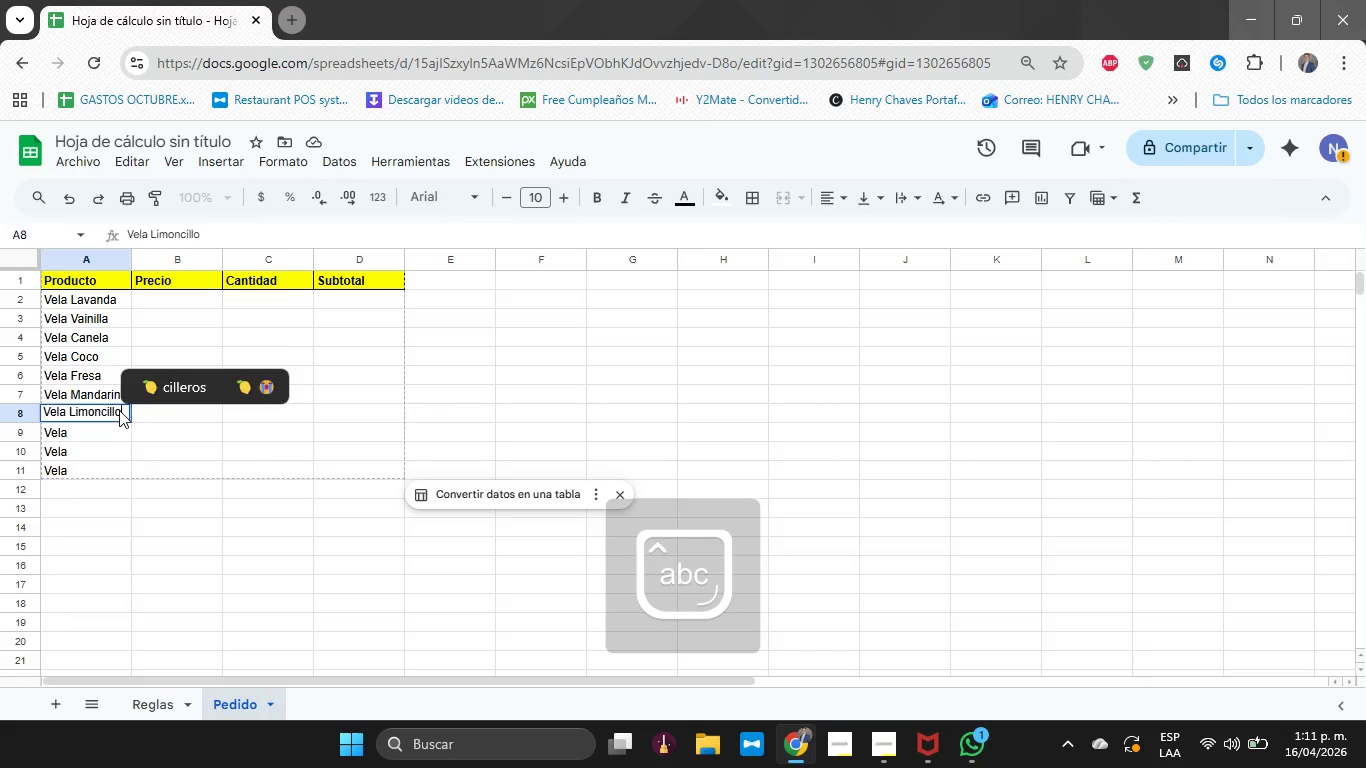 
key(Enter)
 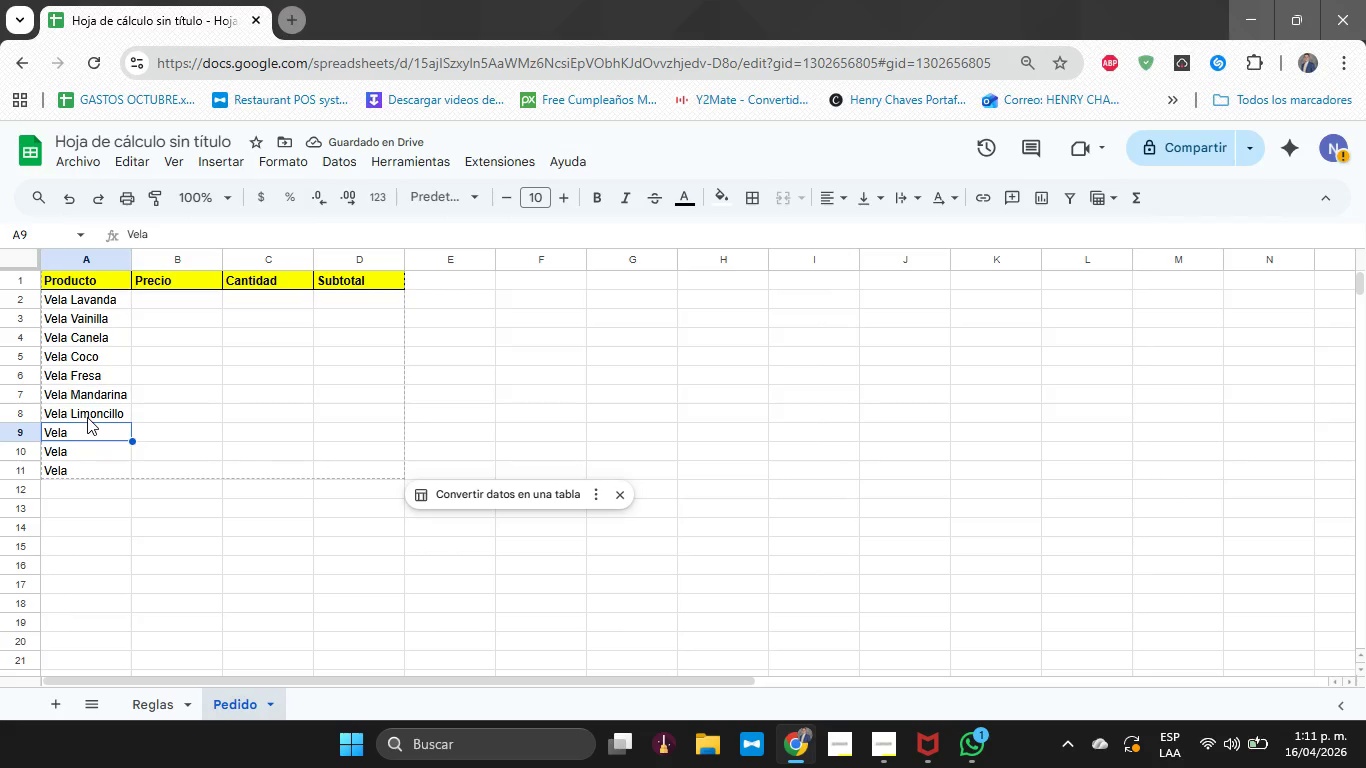 
wait(5.28)
 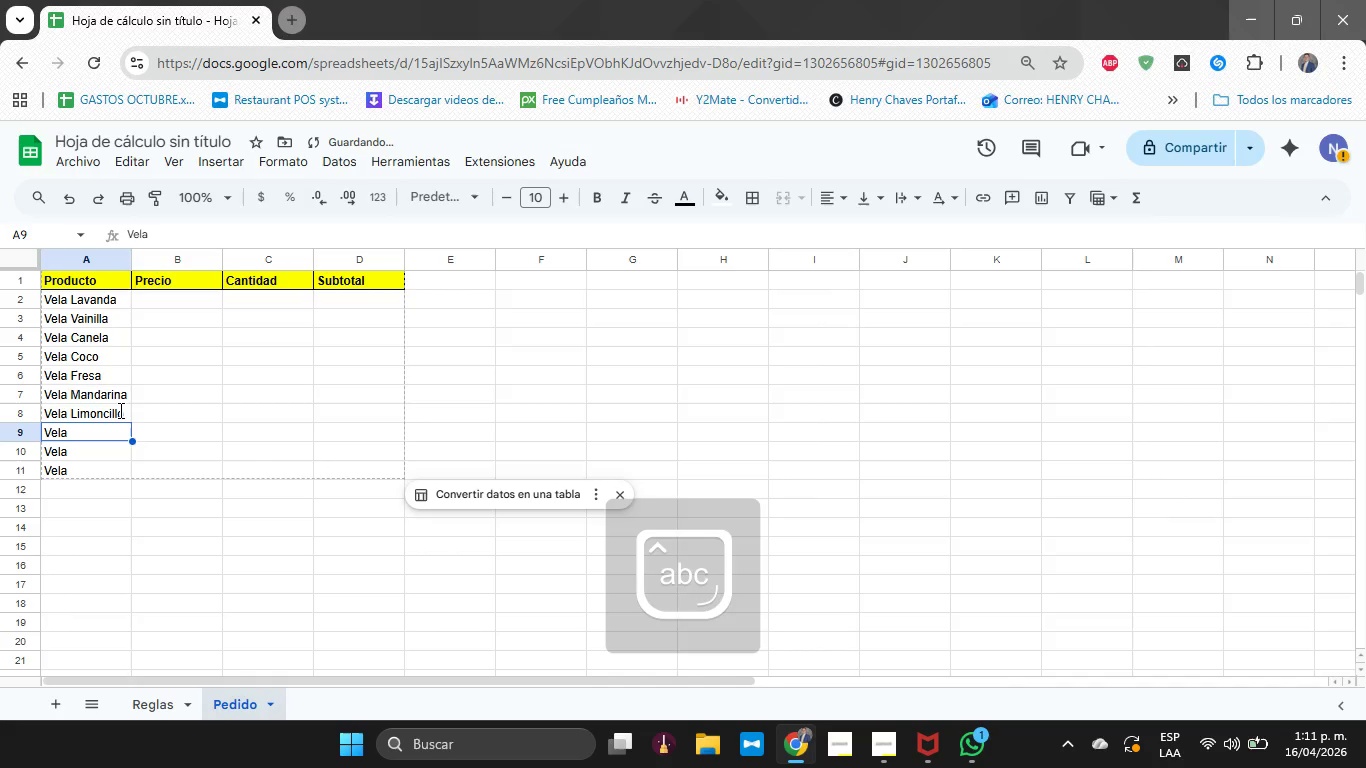 
left_click([85, 423])
 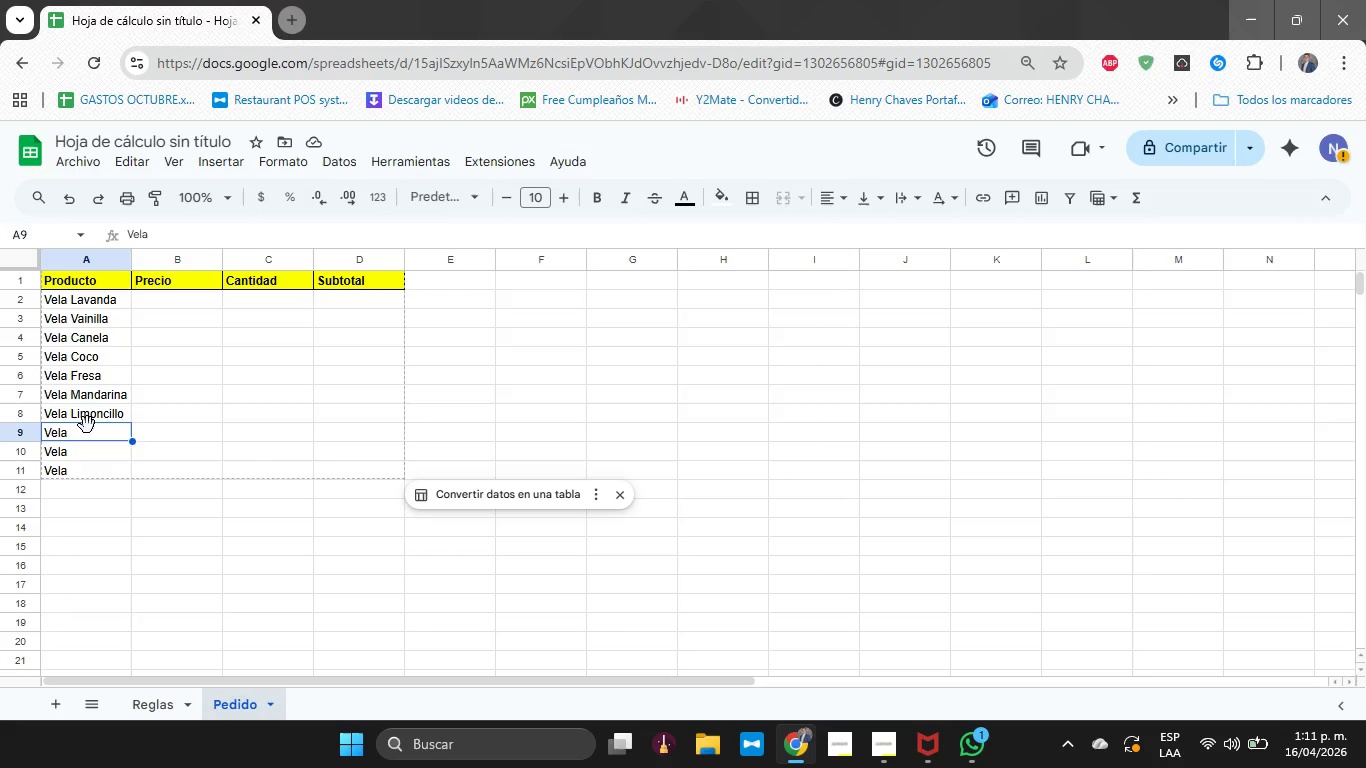 
left_click([87, 425])
 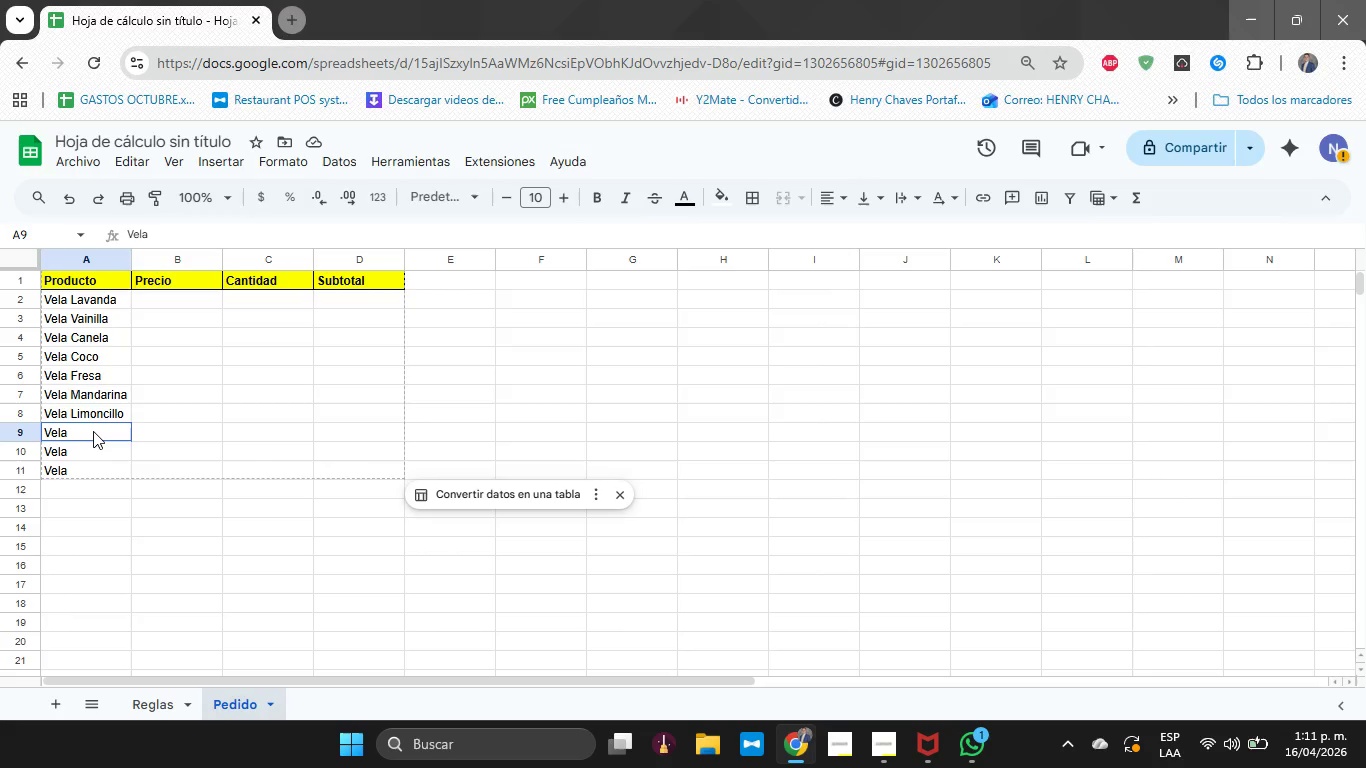 
double_click([93, 431])
 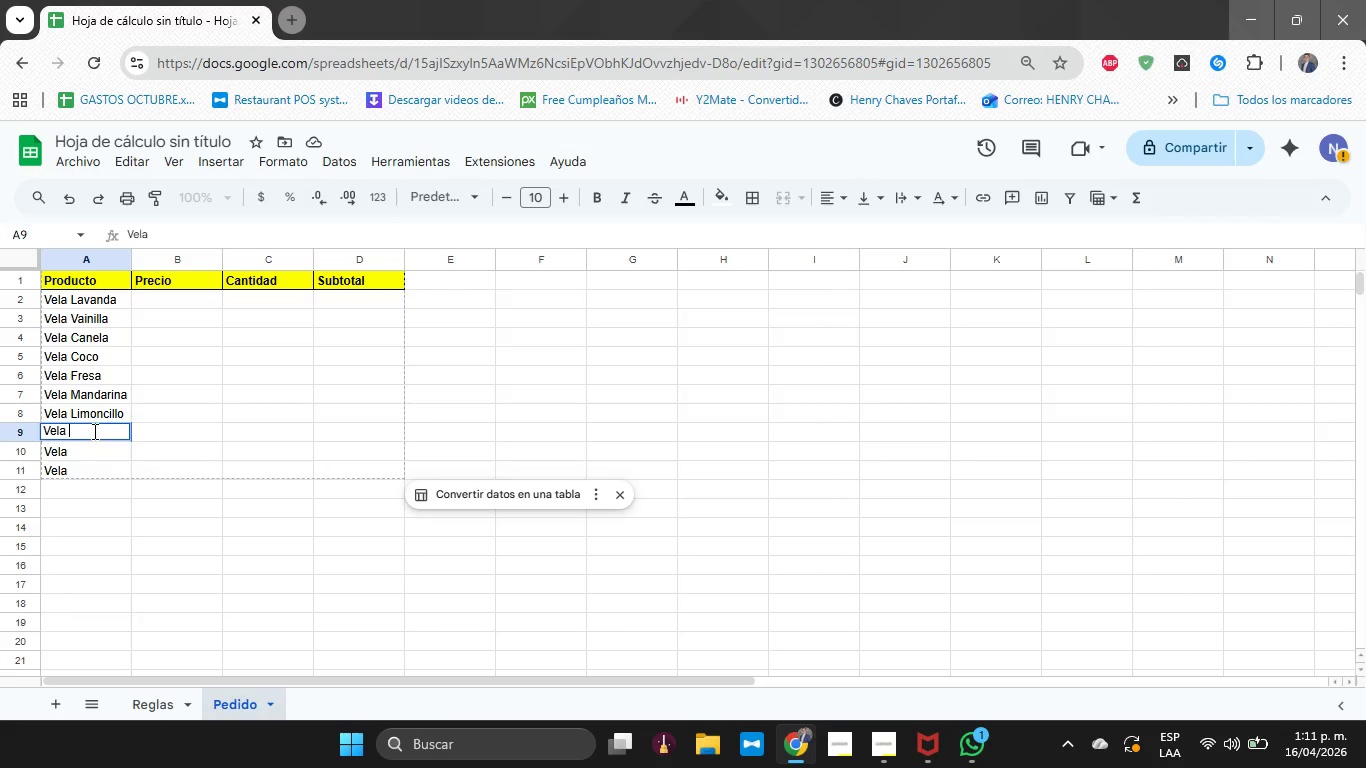 
type( Mne)
key(Backspace)
key(Backspace)
type(enta)
 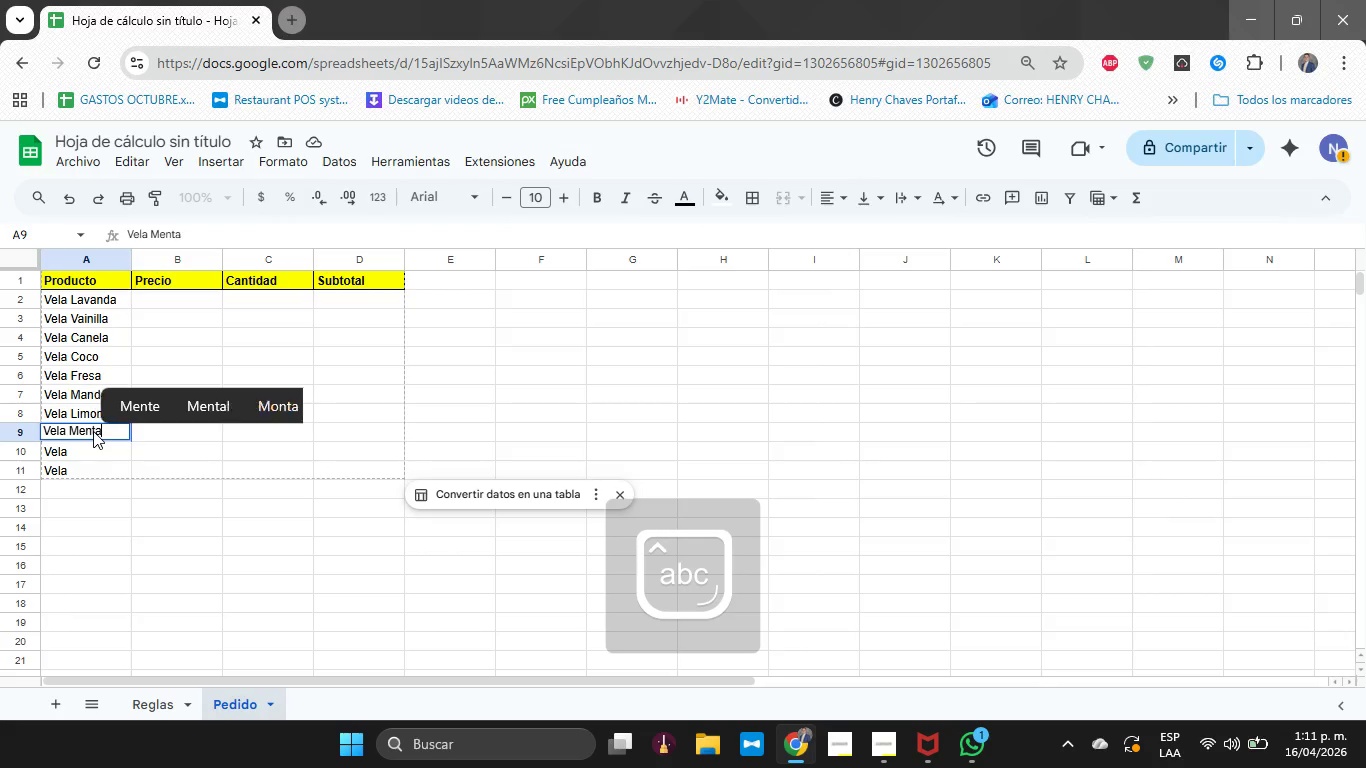 
key(Enter)
 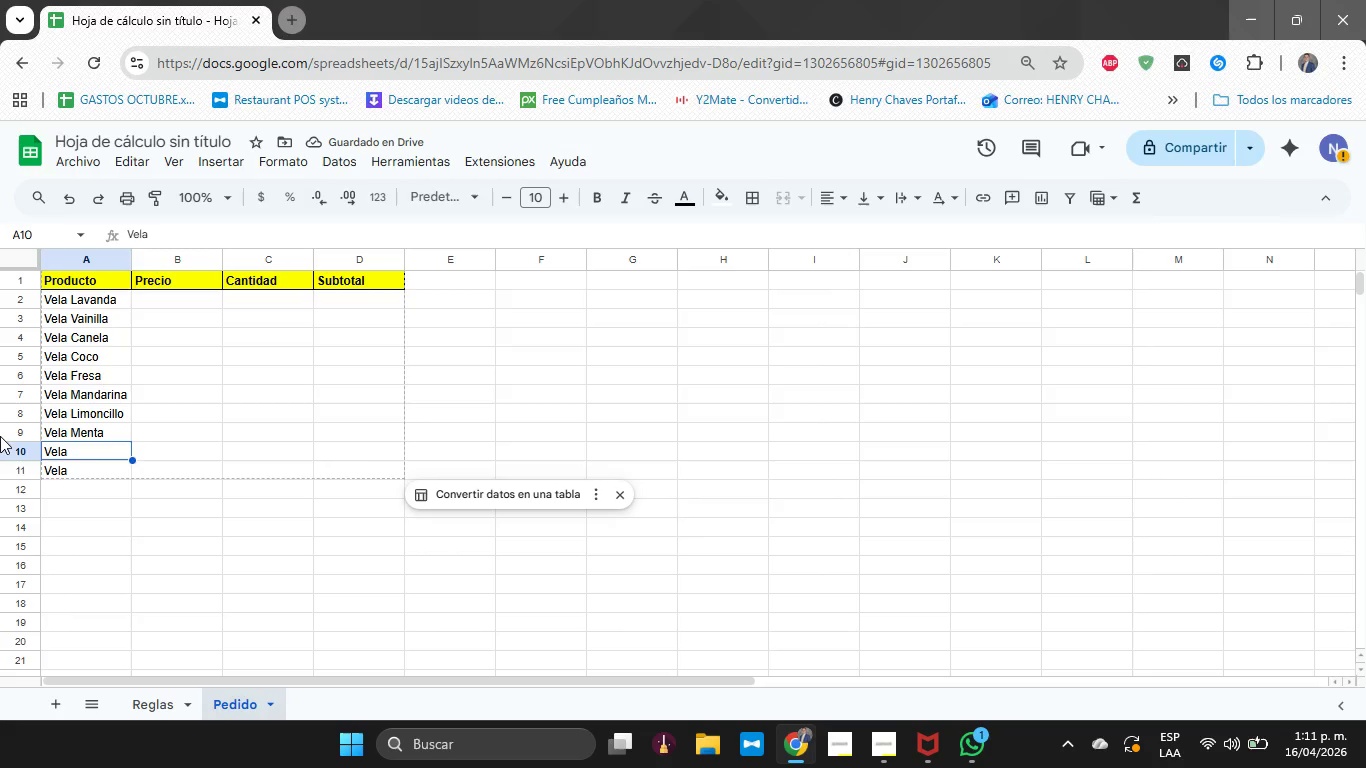 
wait(6.18)
 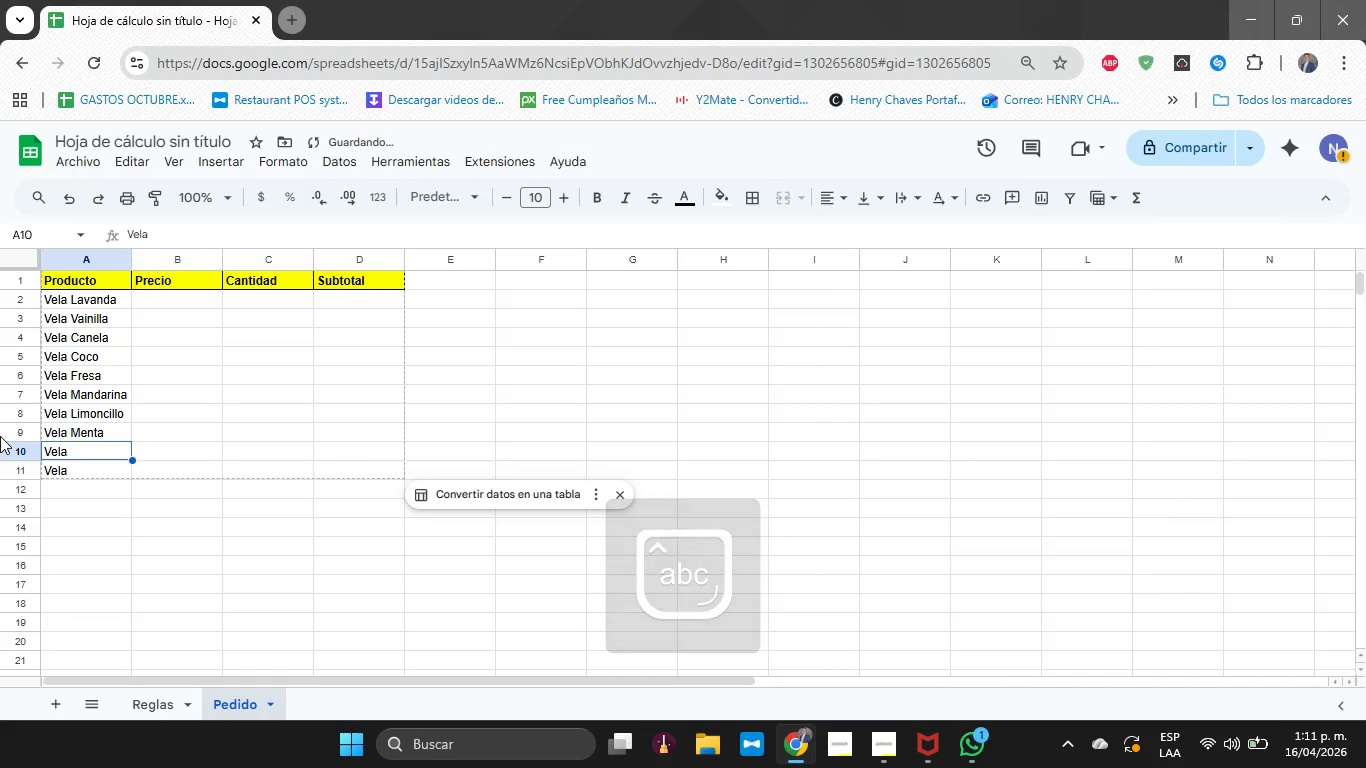 
mouse_move([67, 430])
 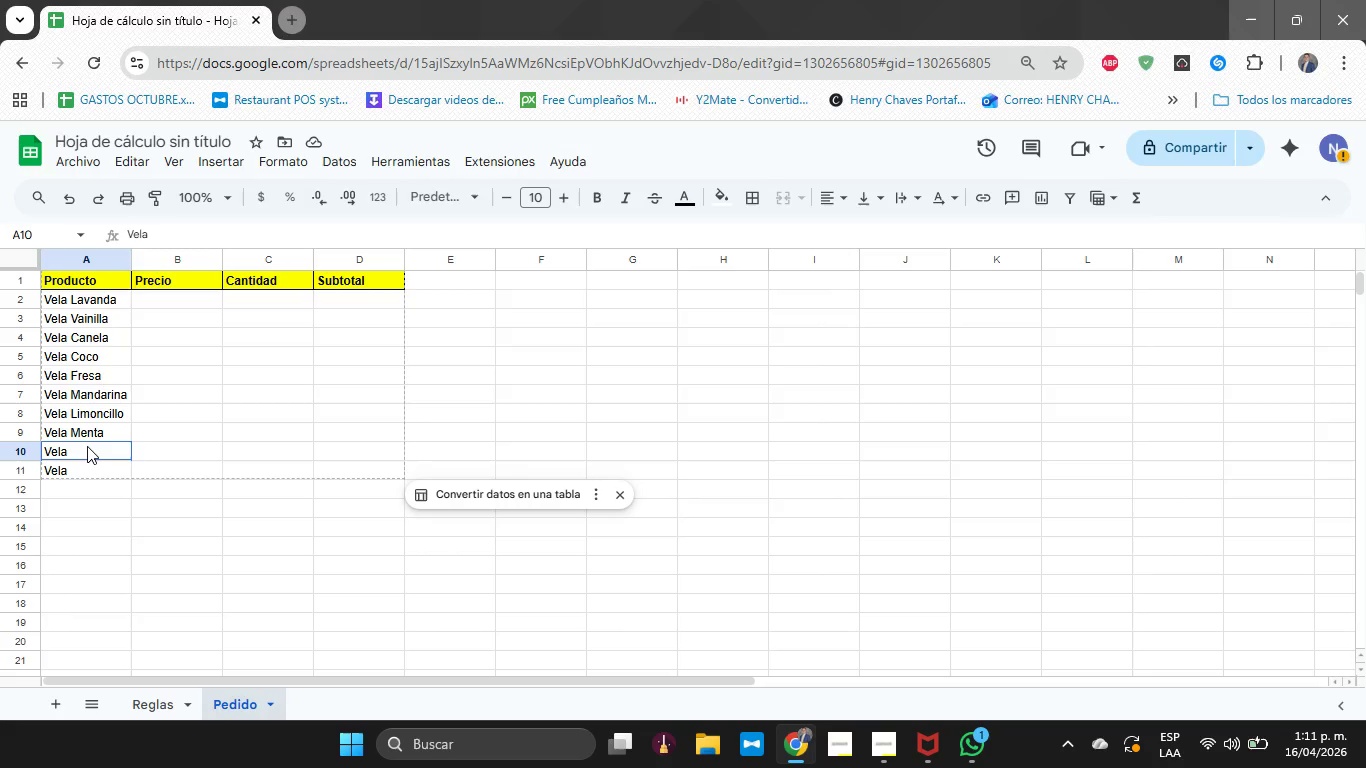 
double_click([87, 446])
 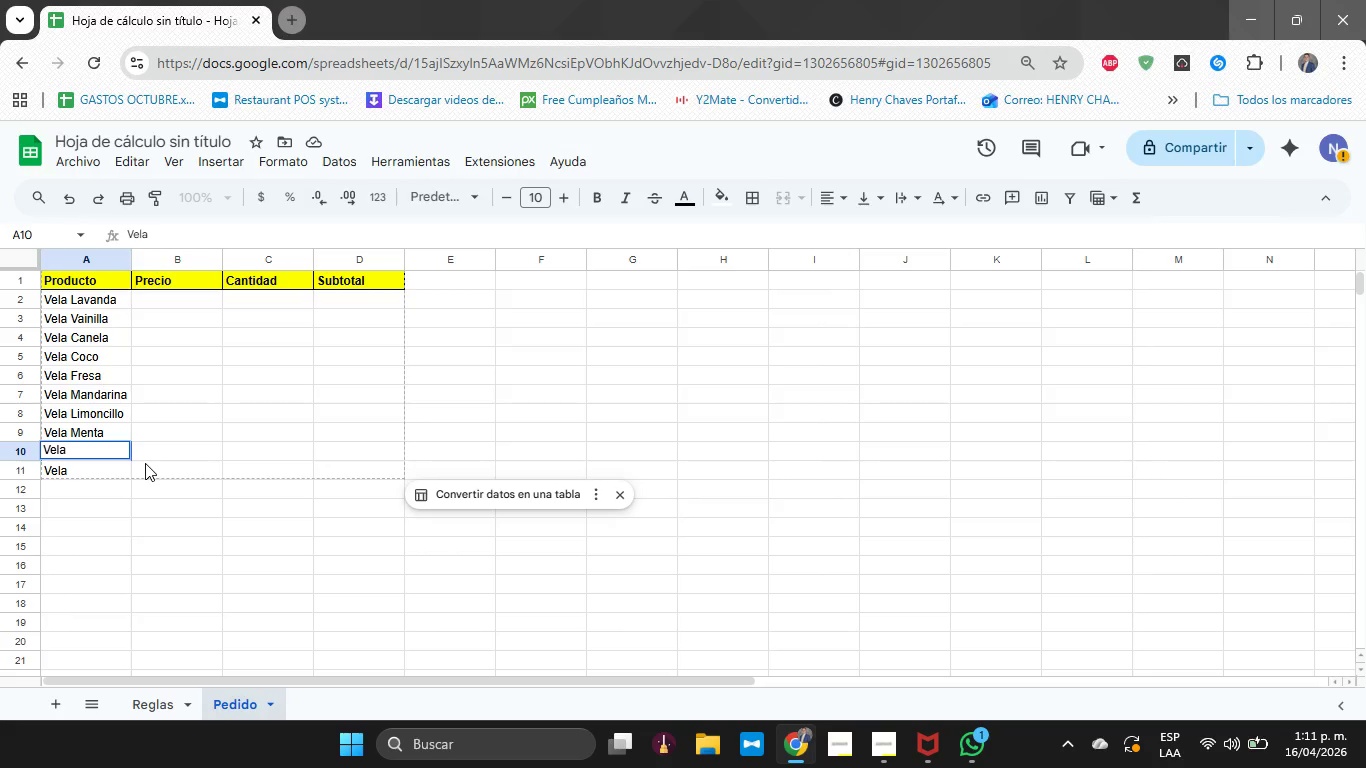 
type( Cedro)
 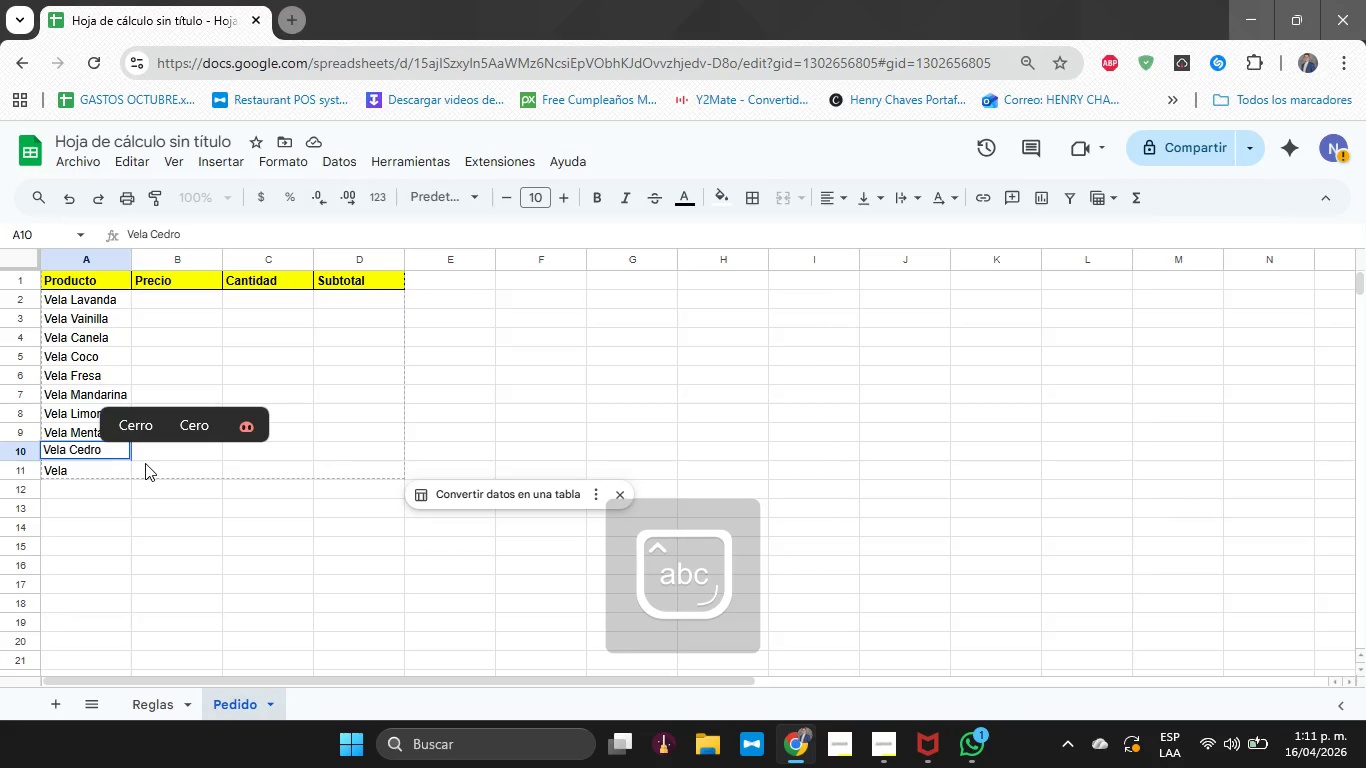 
key(Enter)
 